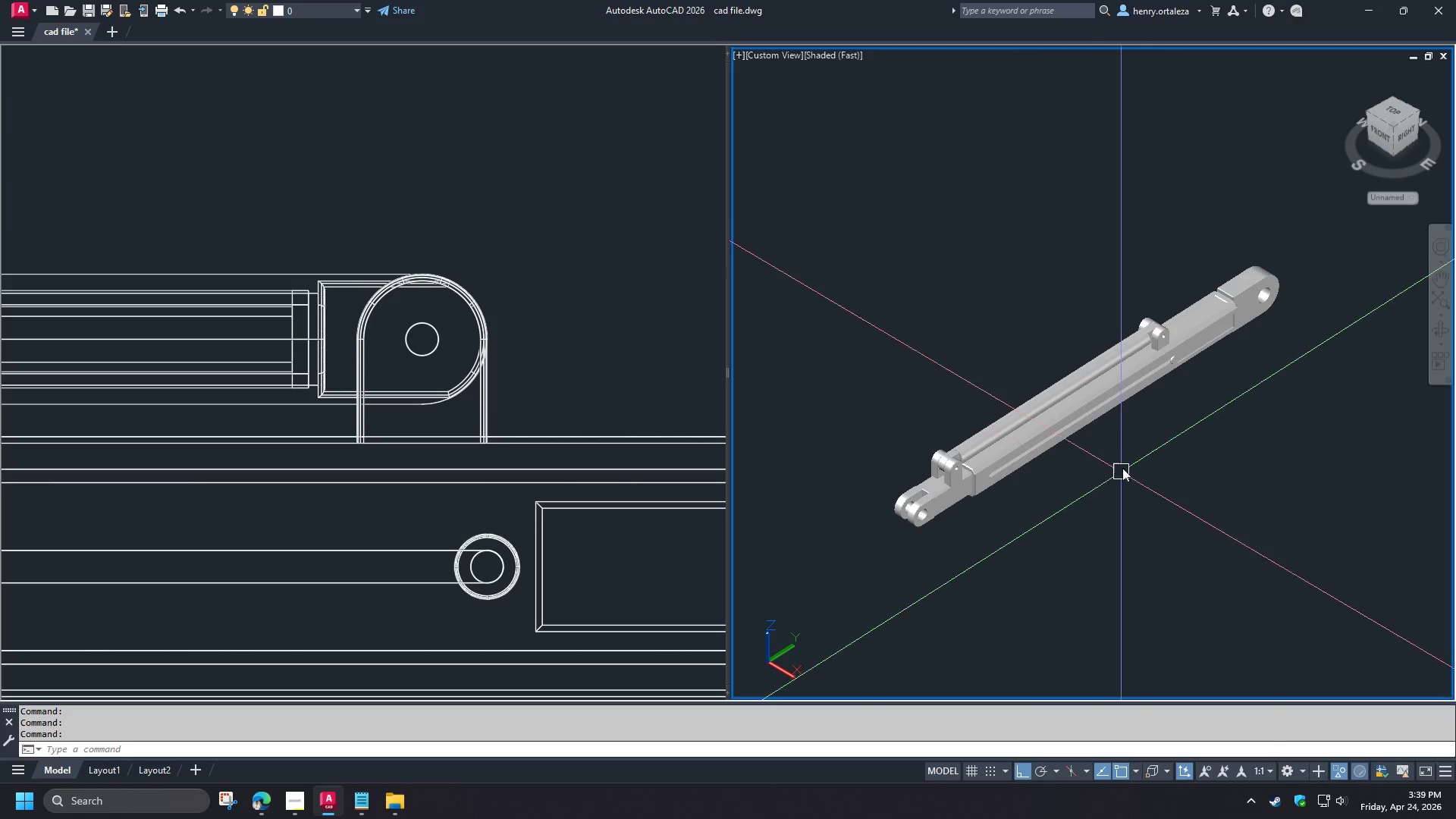 
right_click([1122, 468])
 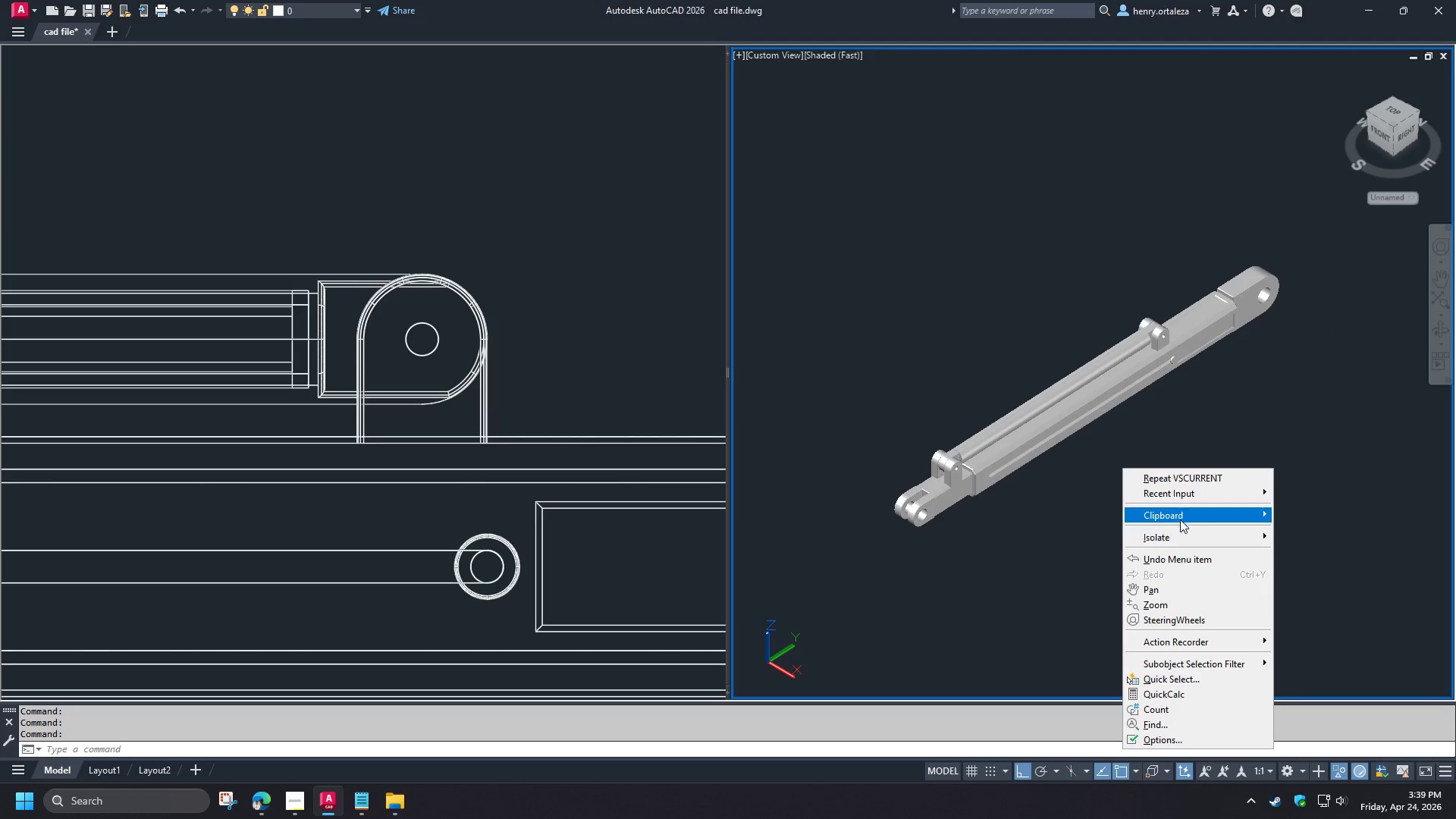 
left_click([1175, 537])
 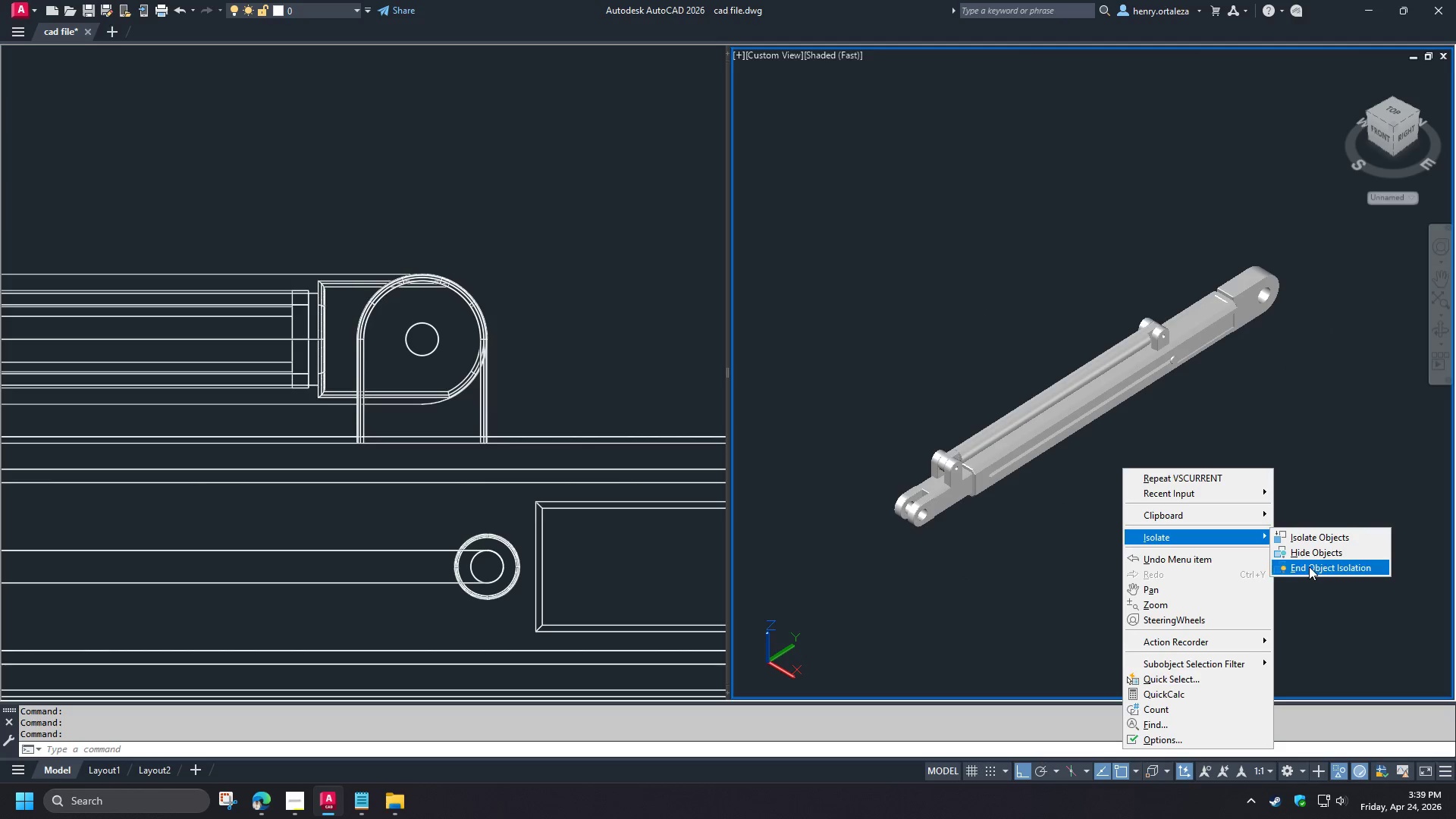 
left_click([1309, 566])
 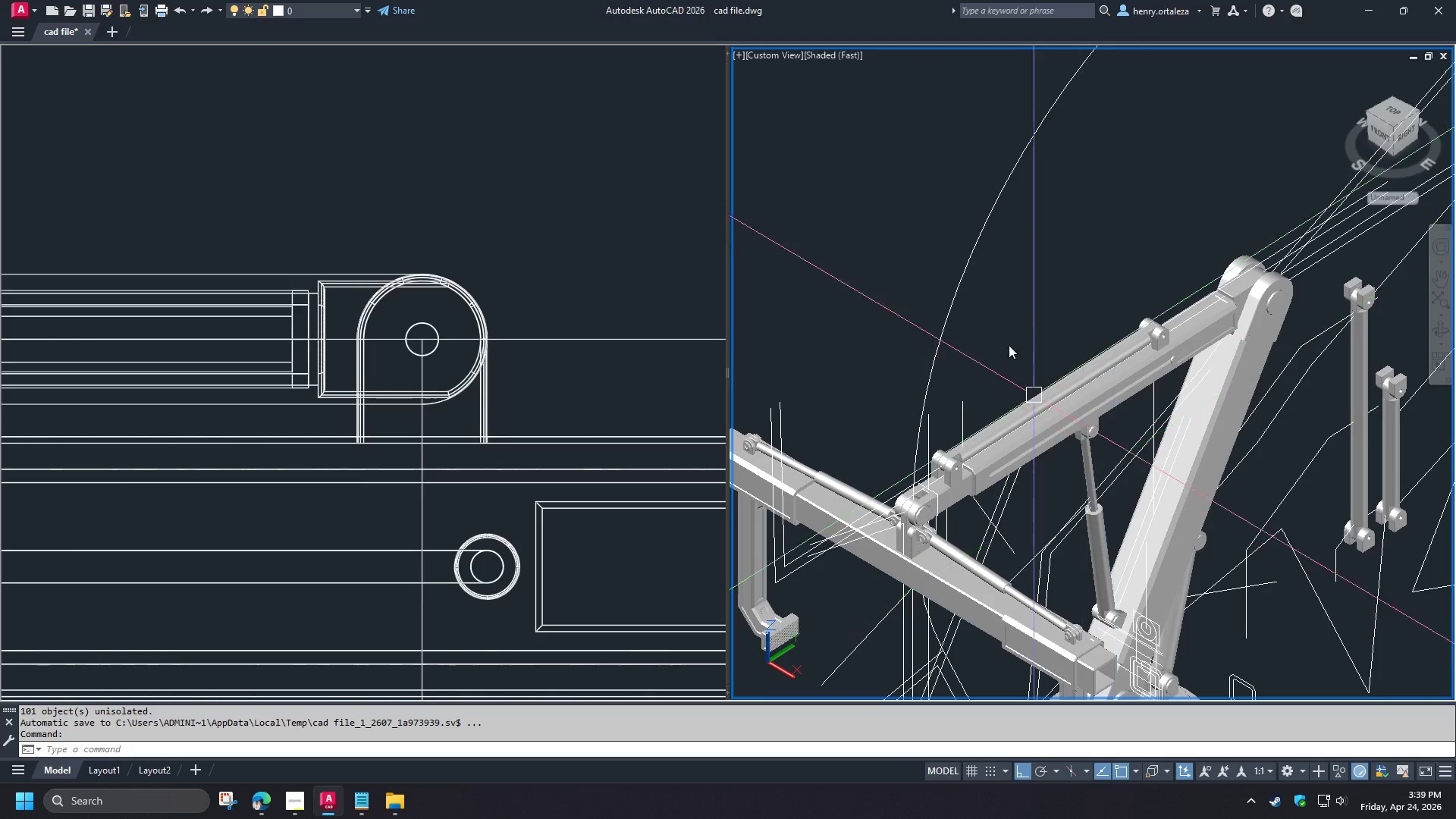 
hold_key(key=ShiftLeft, duration=1.5)
 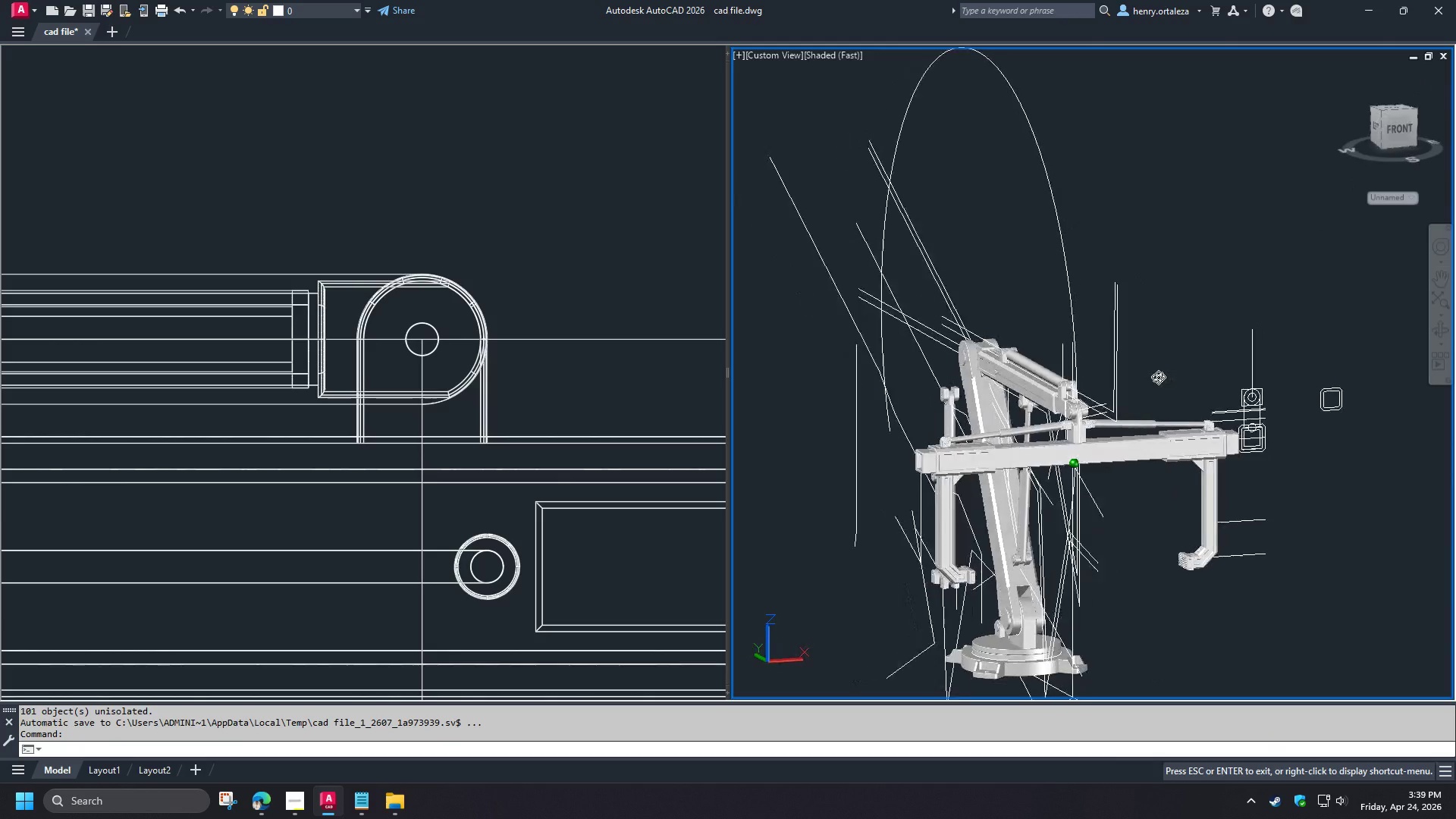 
scroll: coordinate [1006, 331], scroll_direction: down, amount: 1.0
 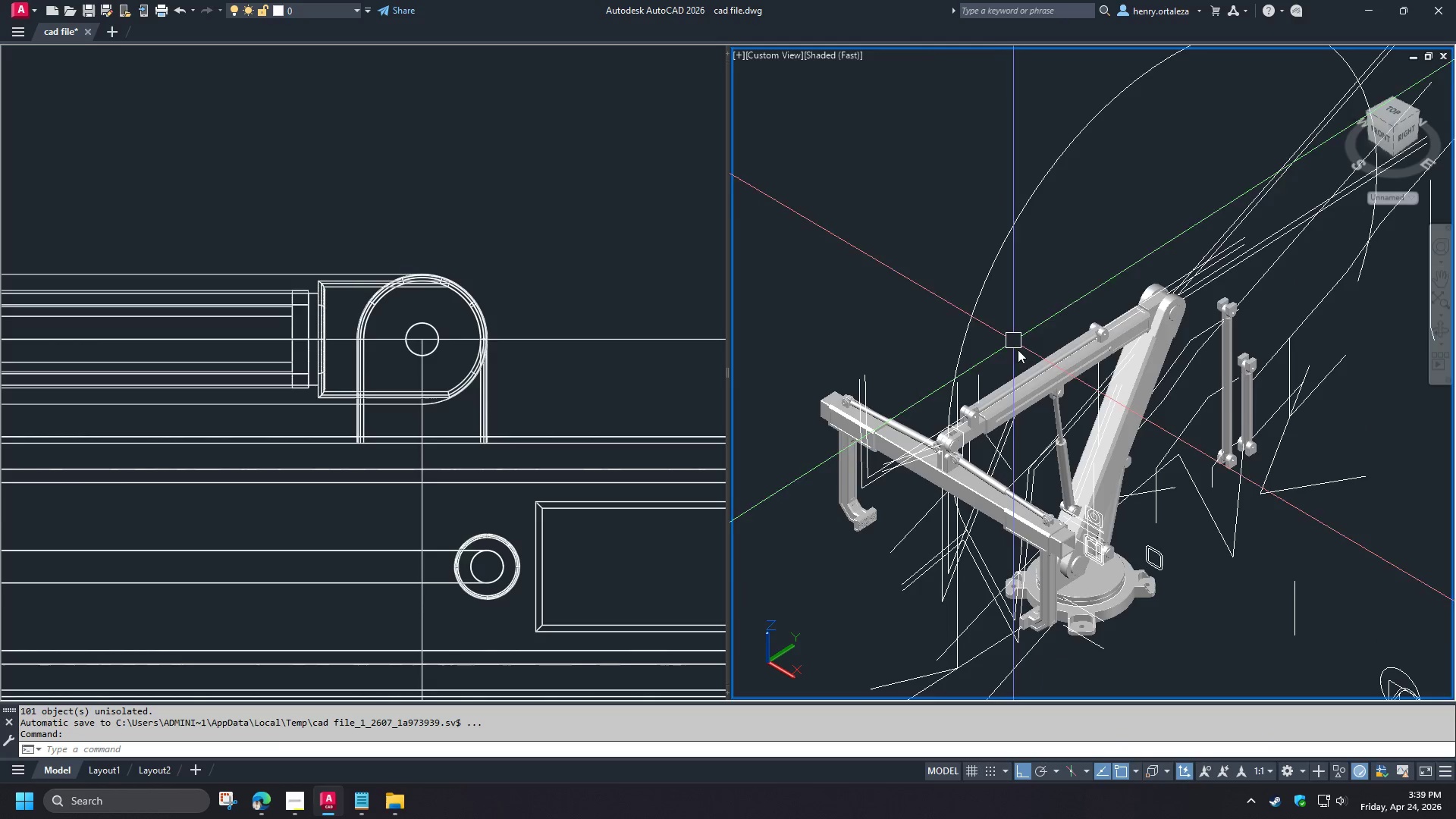 
hold_key(key=ShiftLeft, duration=1.5)
 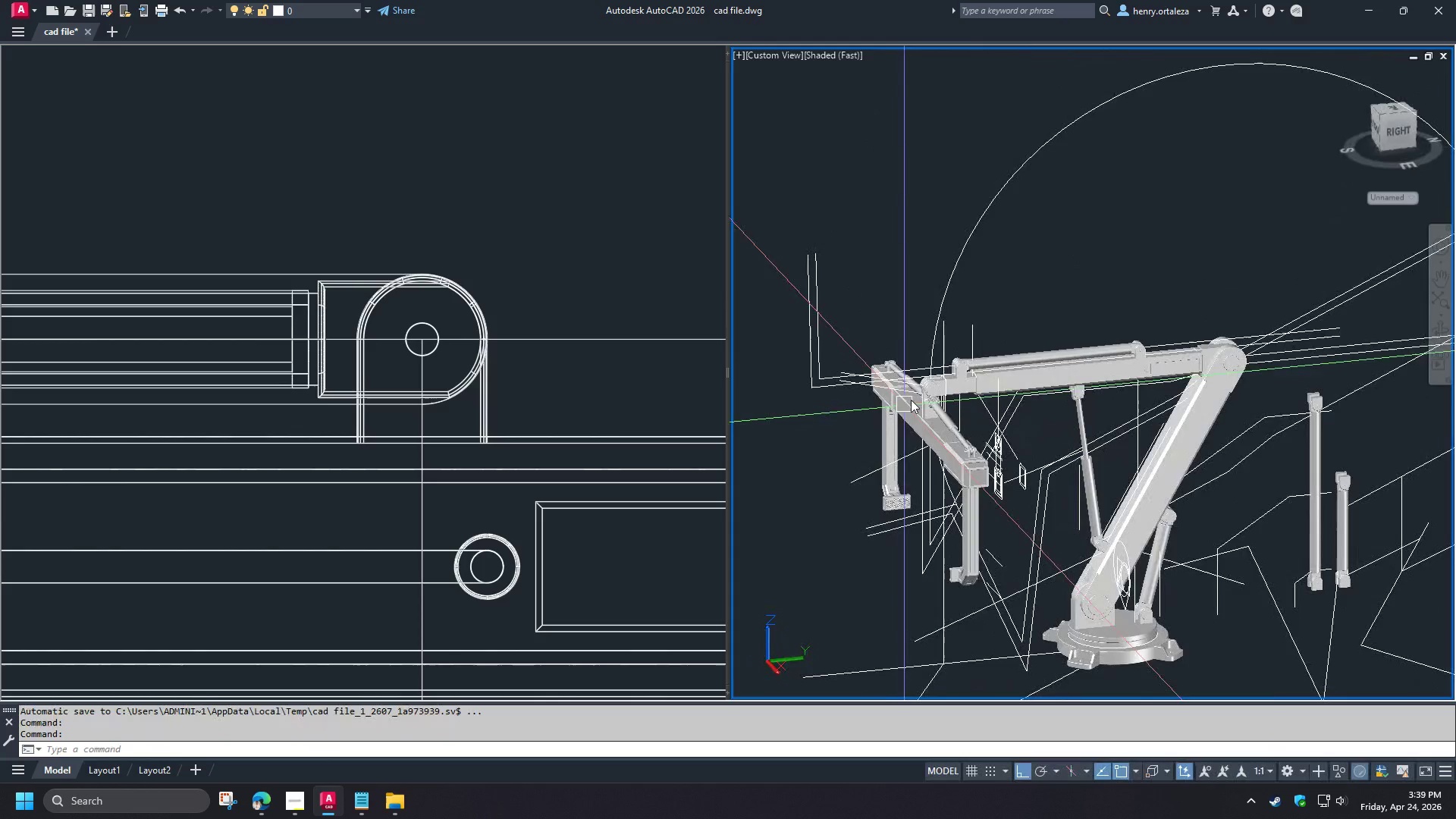 
hold_key(key=ShiftLeft, duration=0.53)
 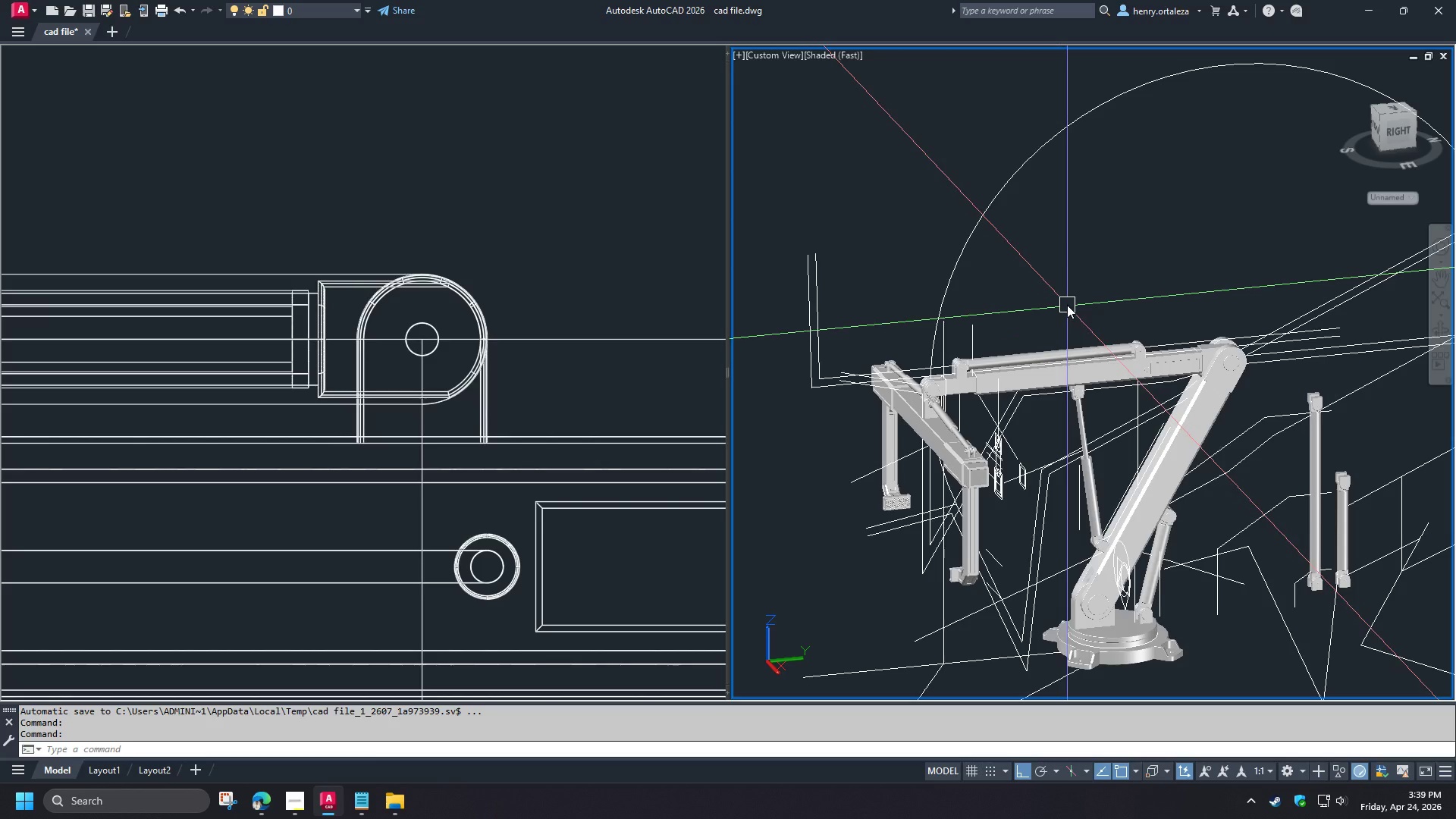 
hold_key(key=ShiftLeft, duration=1.52)
 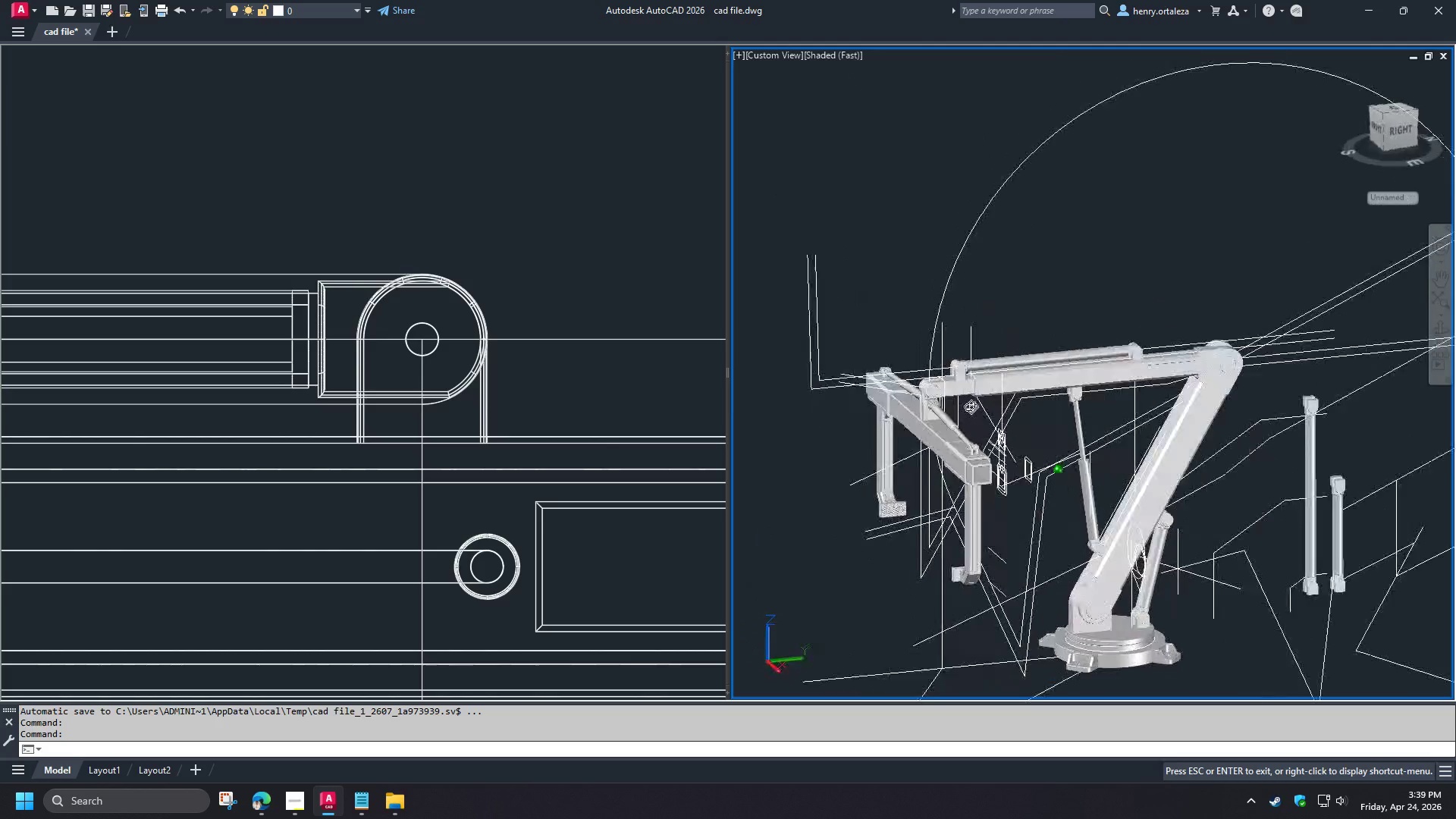 
hold_key(key=ShiftLeft, duration=1.12)
 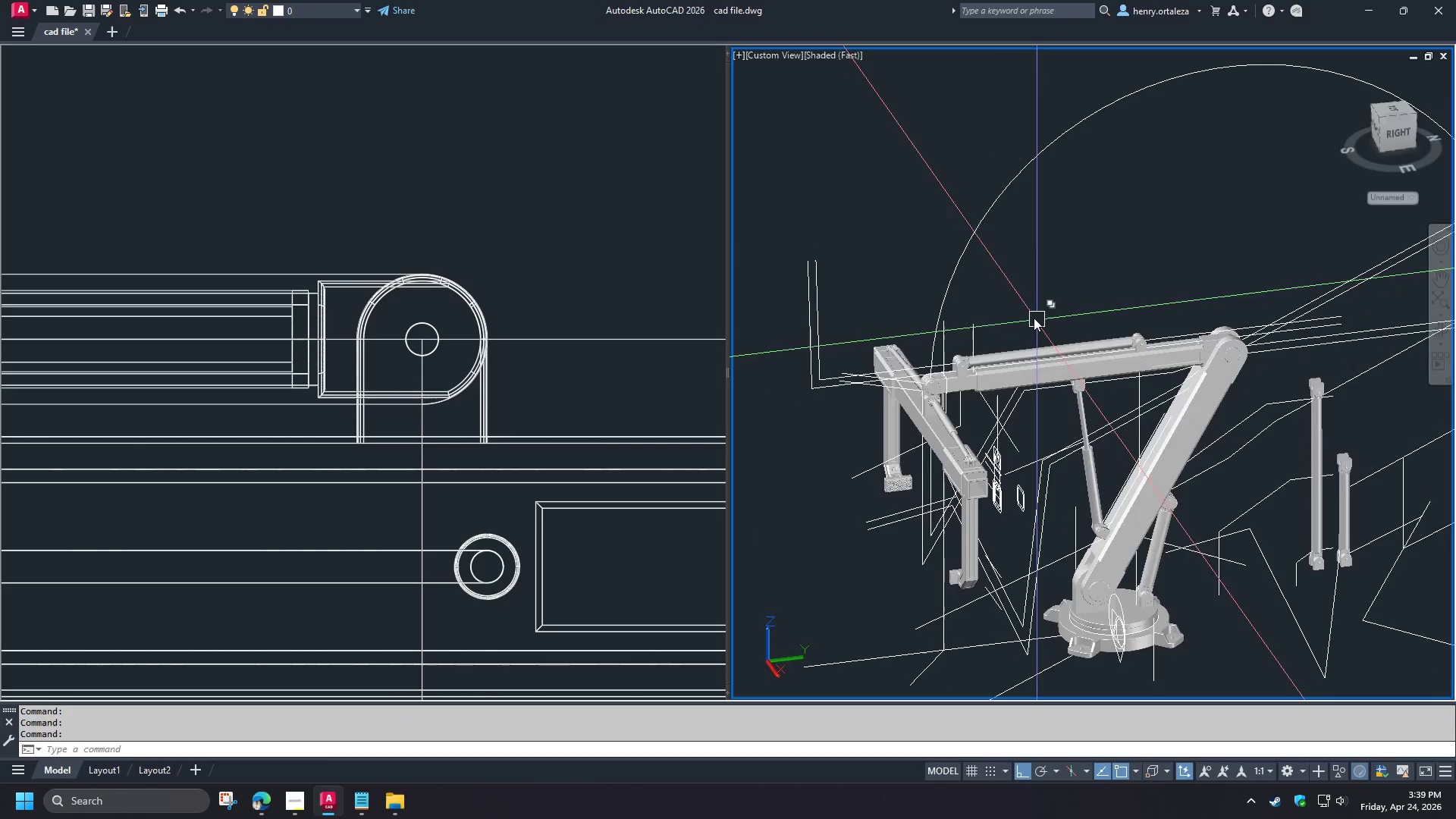 
scroll: coordinate [1034, 318], scroll_direction: down, amount: 1.0
 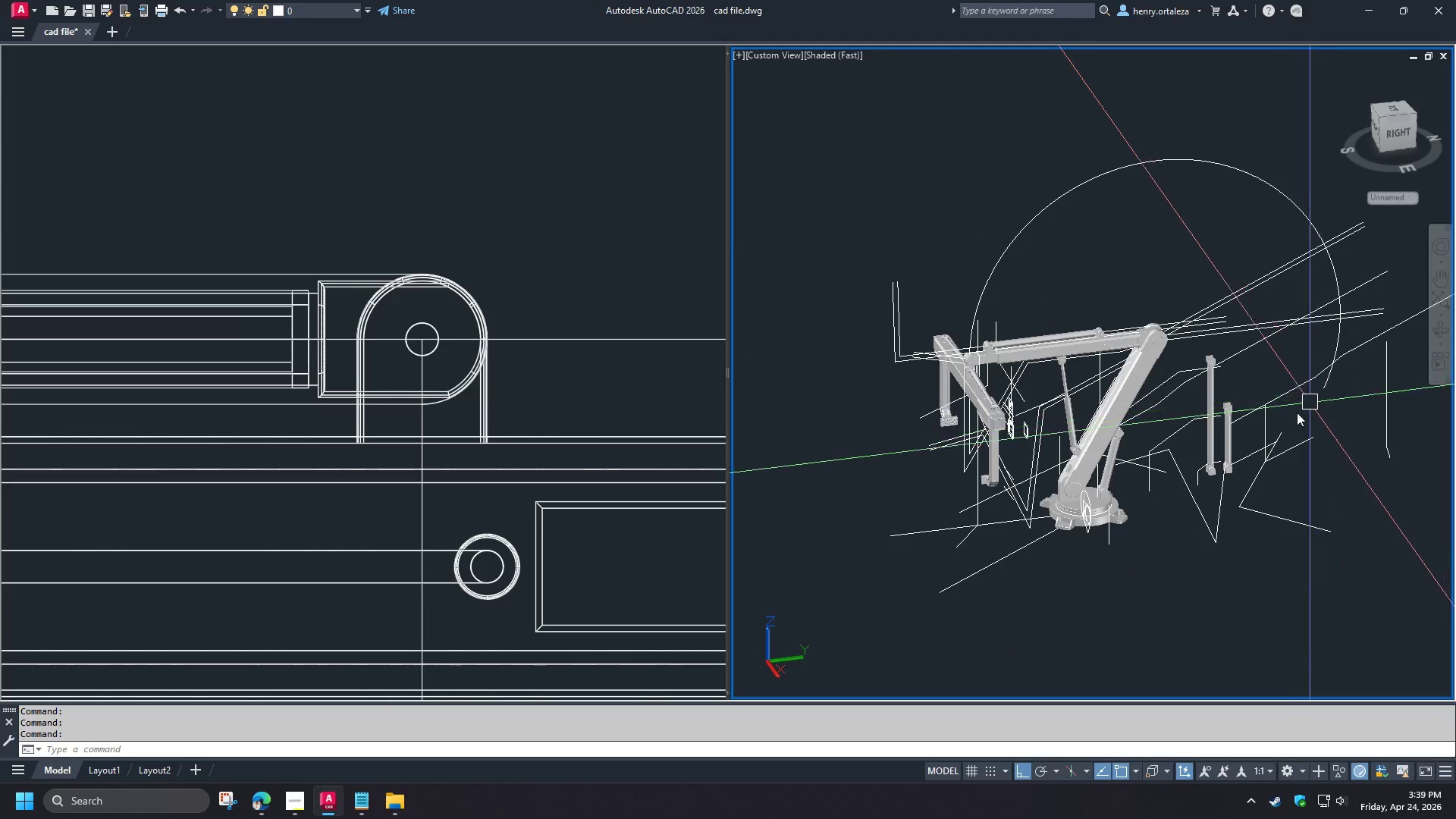 
scroll: coordinate [1254, 431], scroll_direction: up, amount: 2.0
 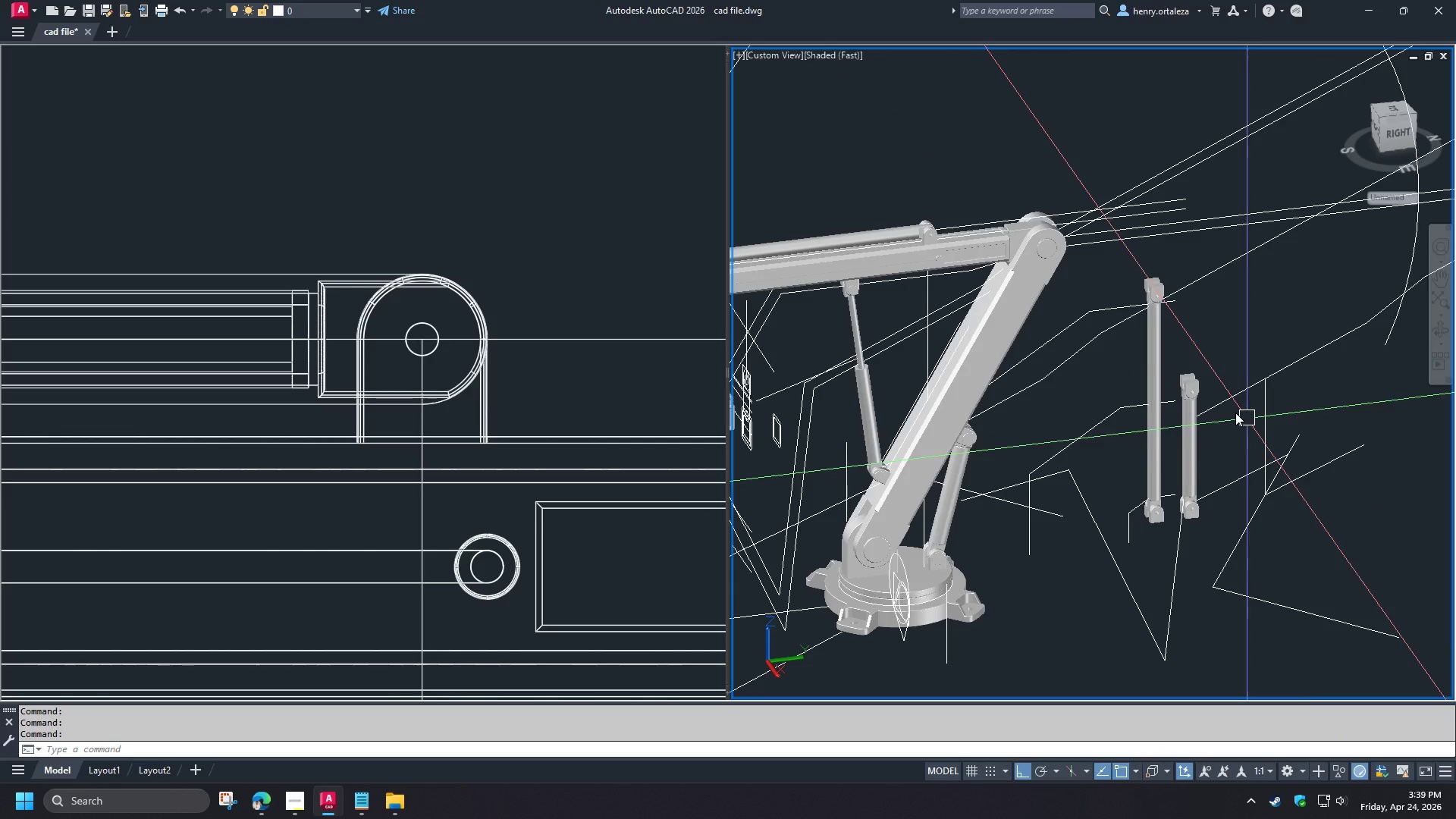 
mouse_move([1235, 381])
 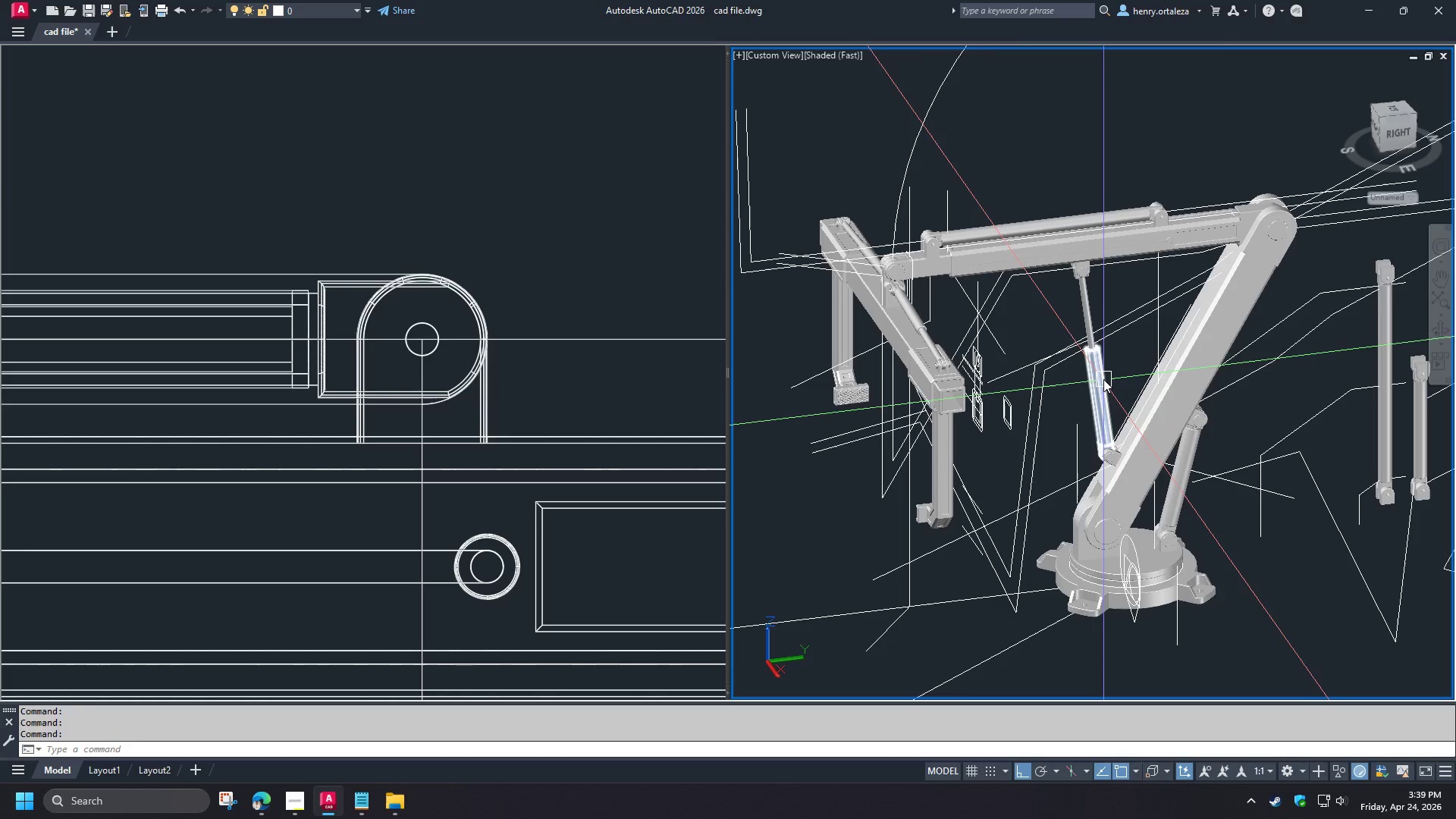 
scroll: coordinate [1079, 370], scroll_direction: down, amount: 1.0
 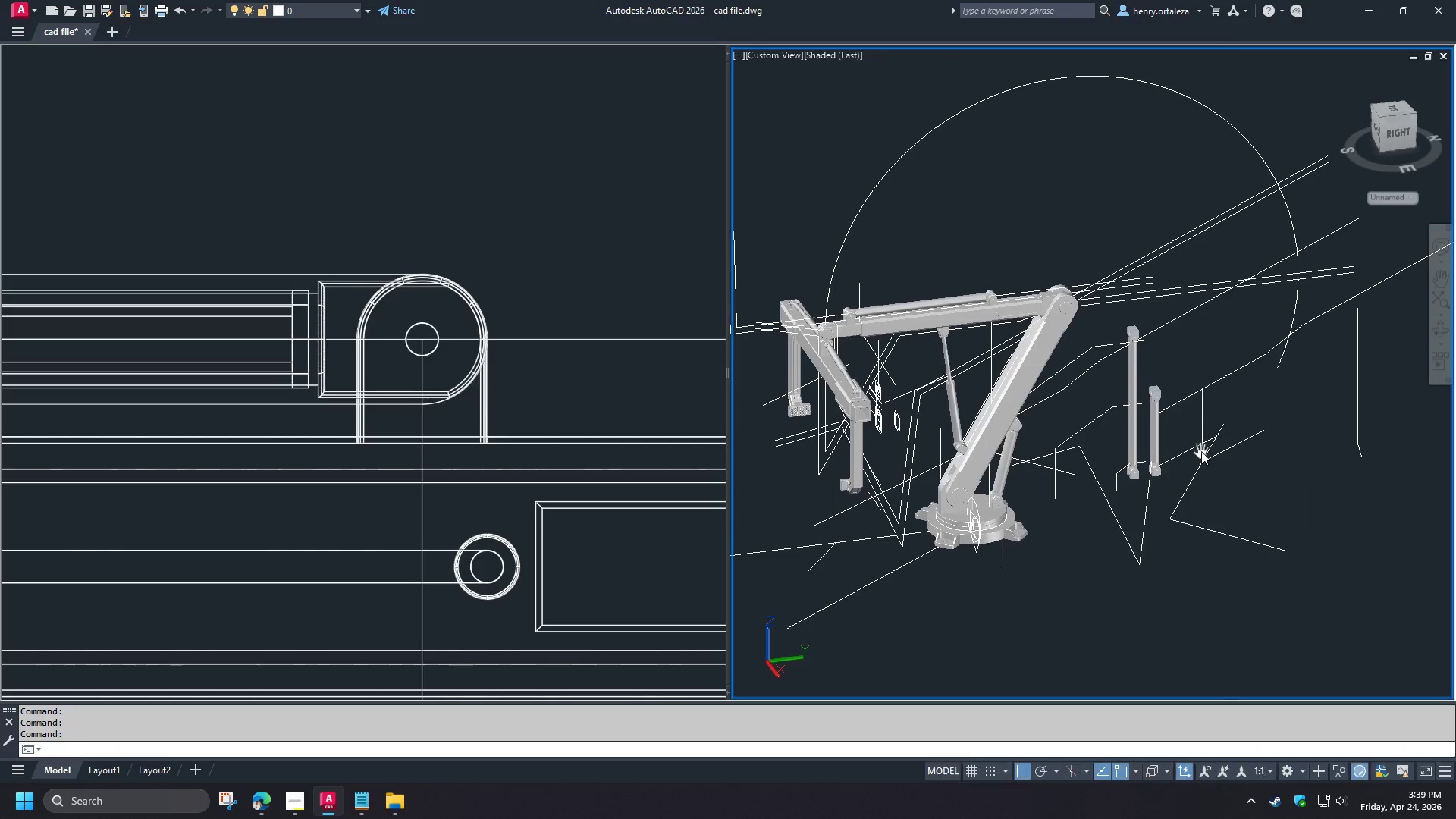 
key(Q)
 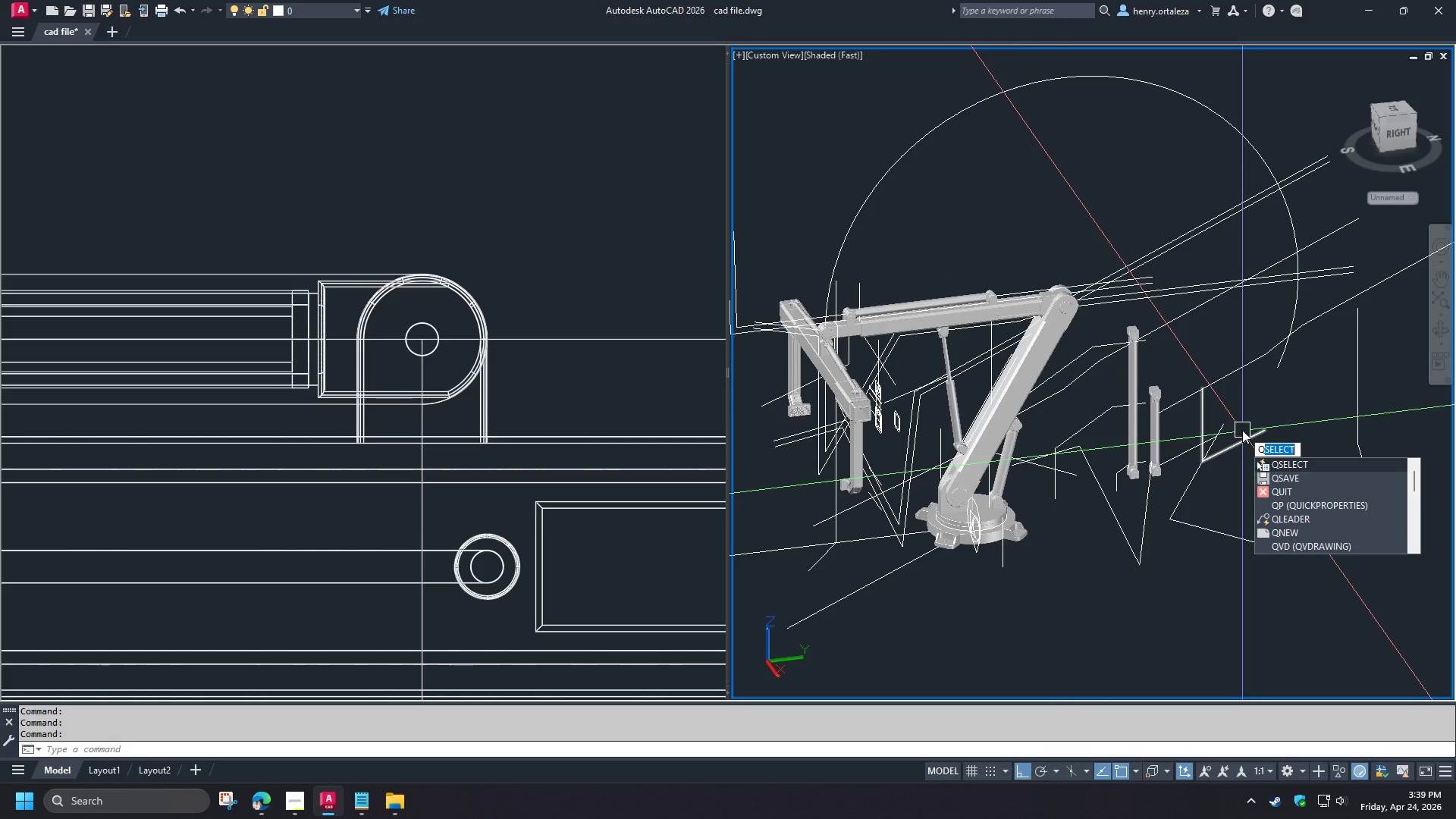 
key(Escape)
 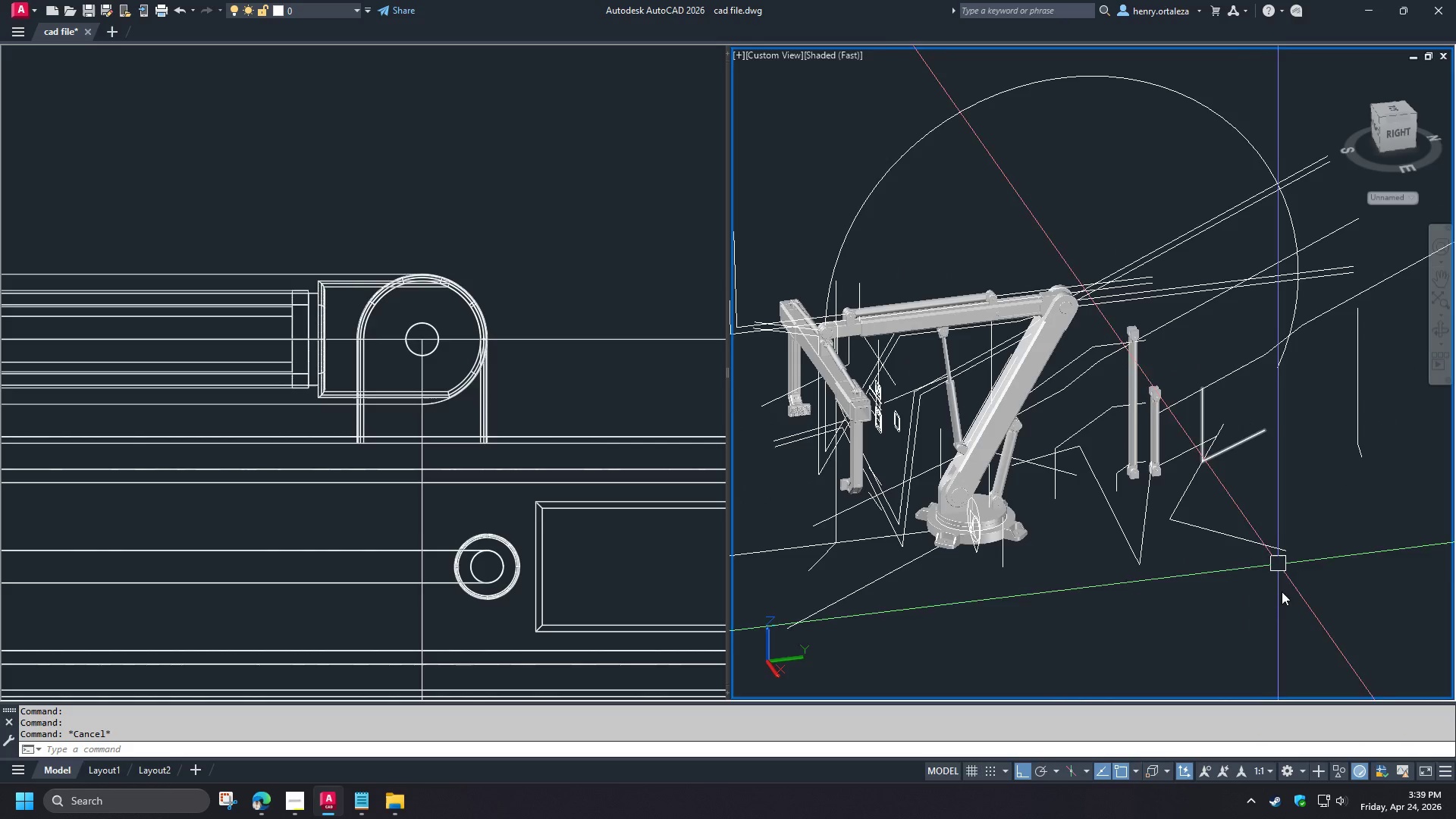 
left_click_drag(start_coordinate=[1272, 605], to_coordinate=[1271, 601])
 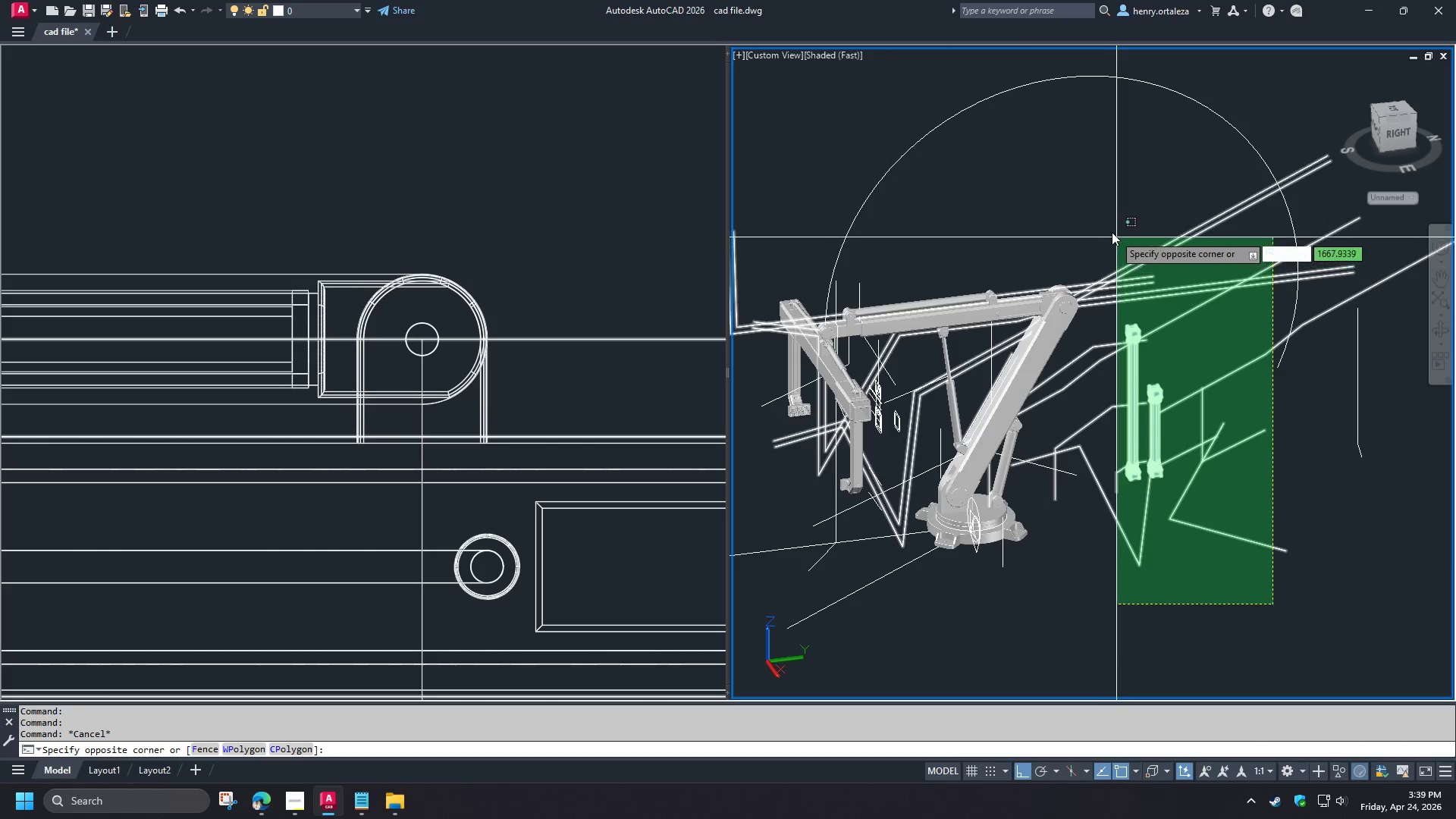 
left_click([1109, 230])
 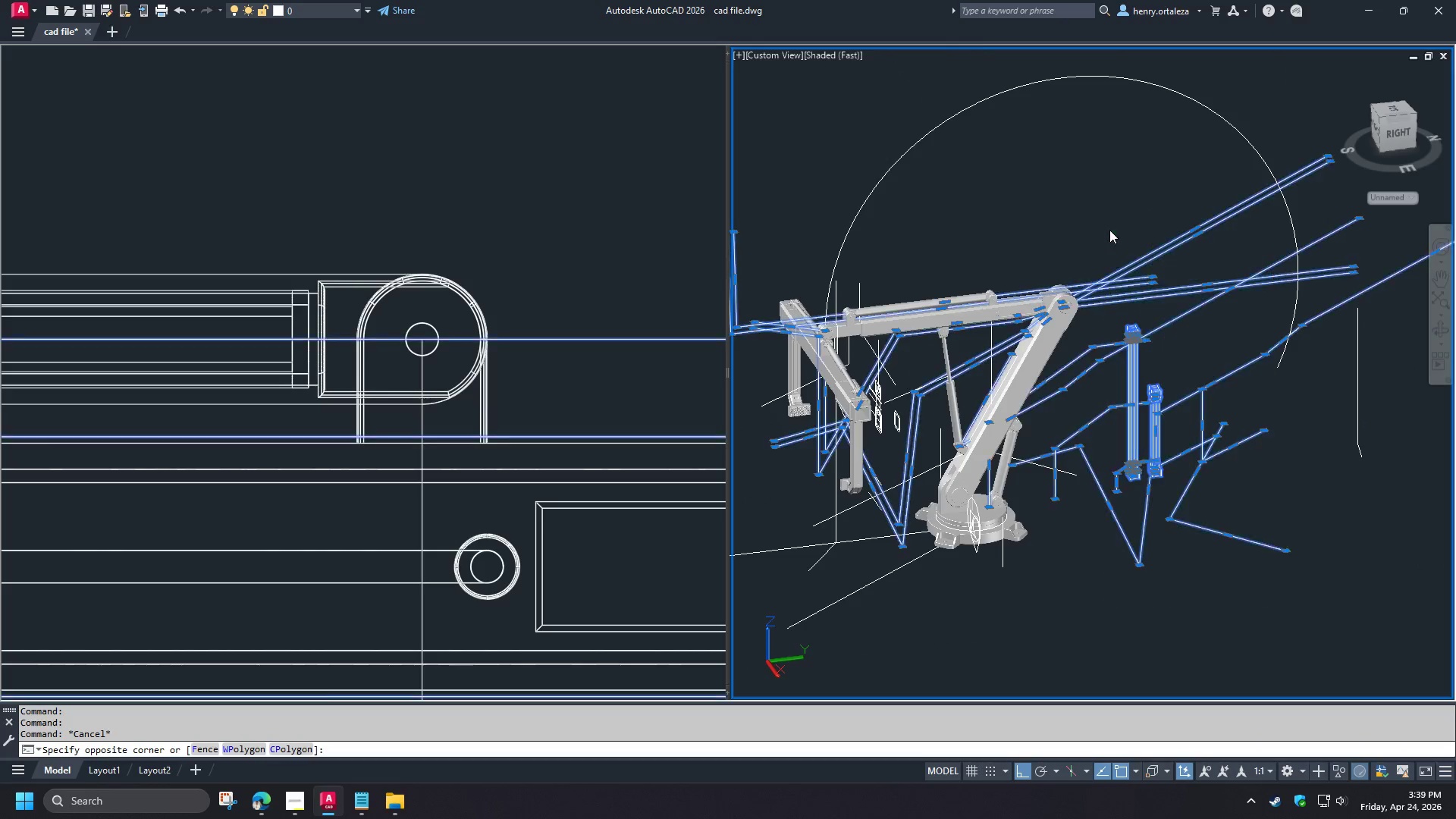 
key(E)
 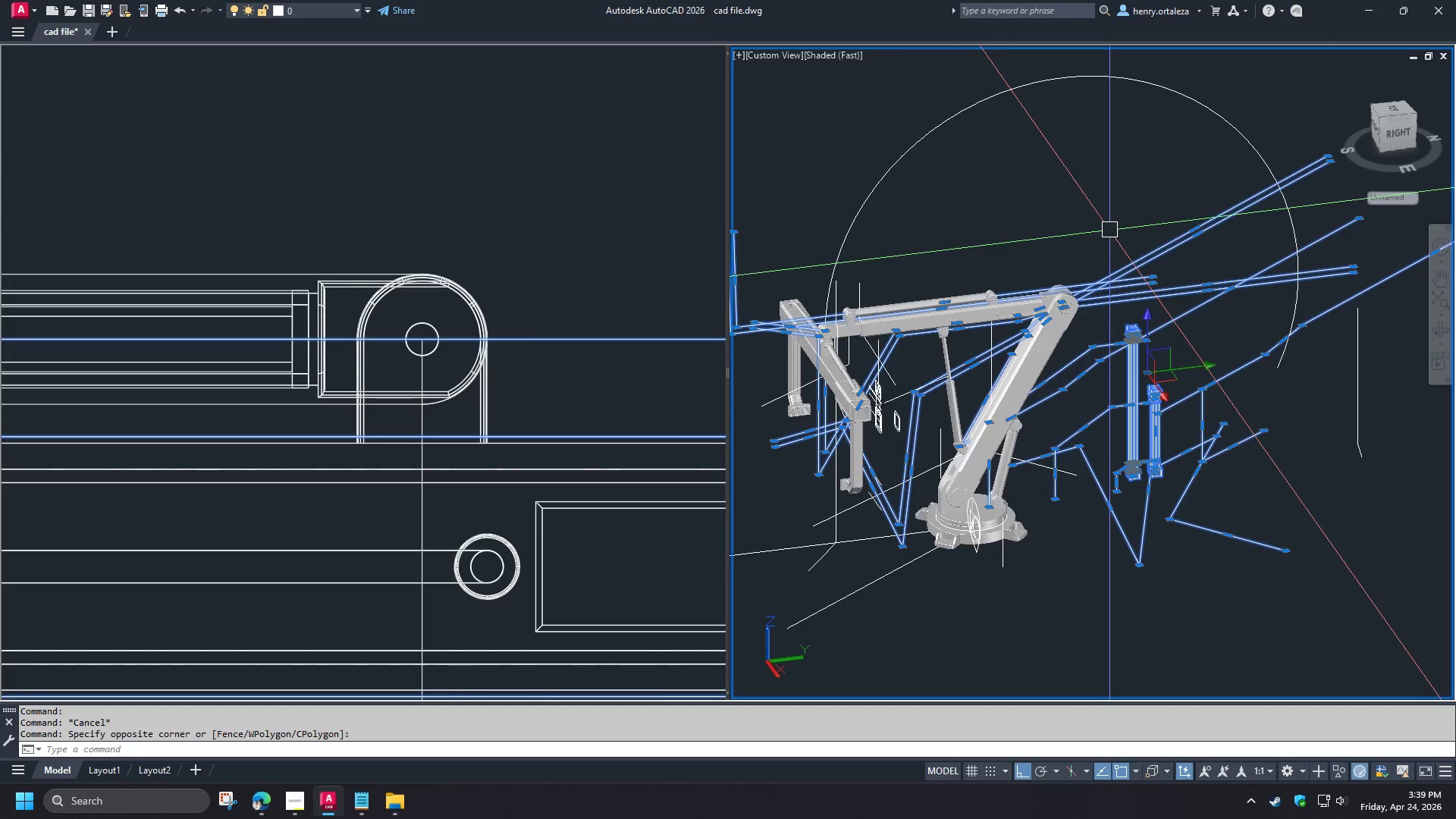 
key(Space)
 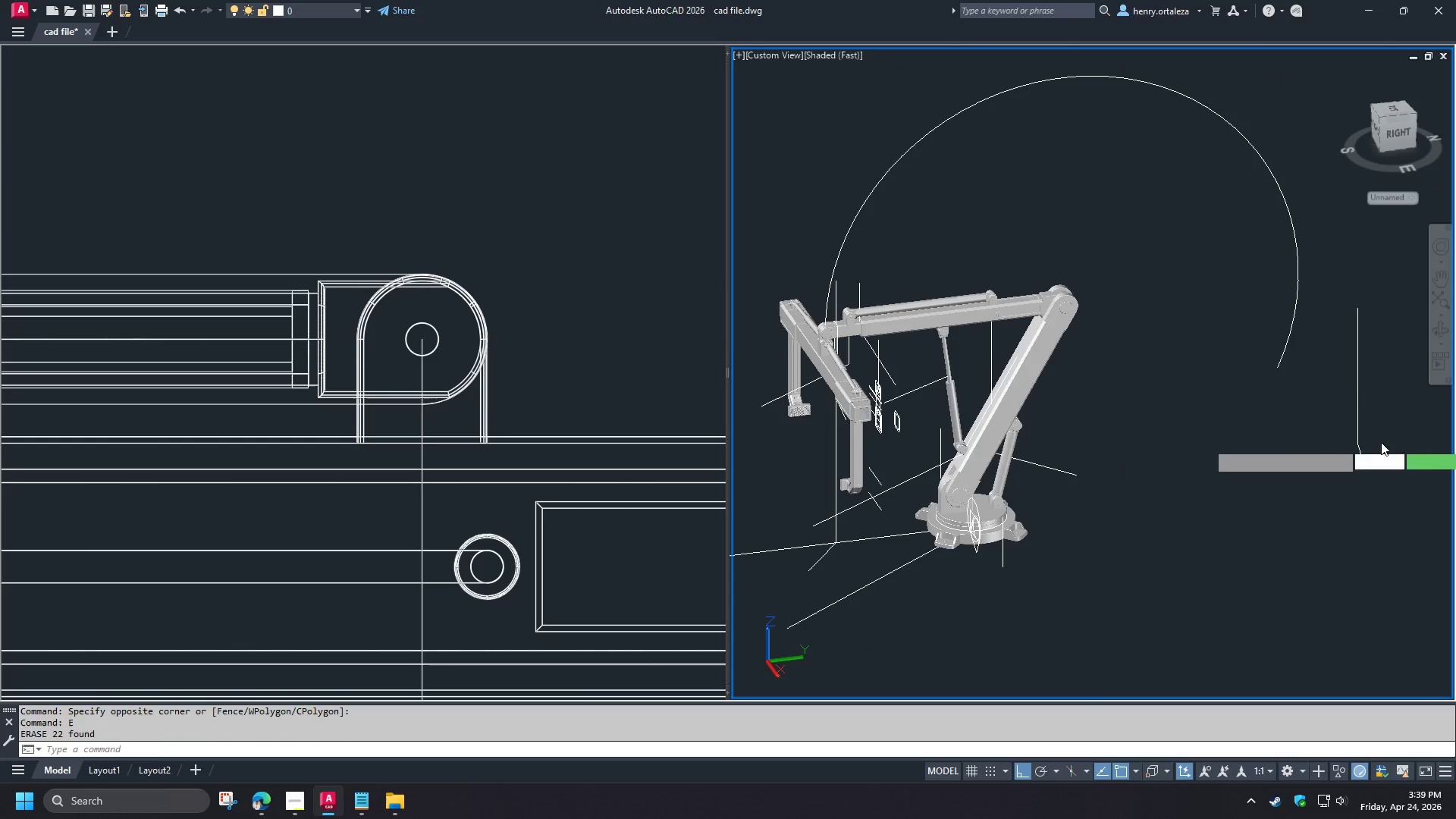 
type(e qse )
 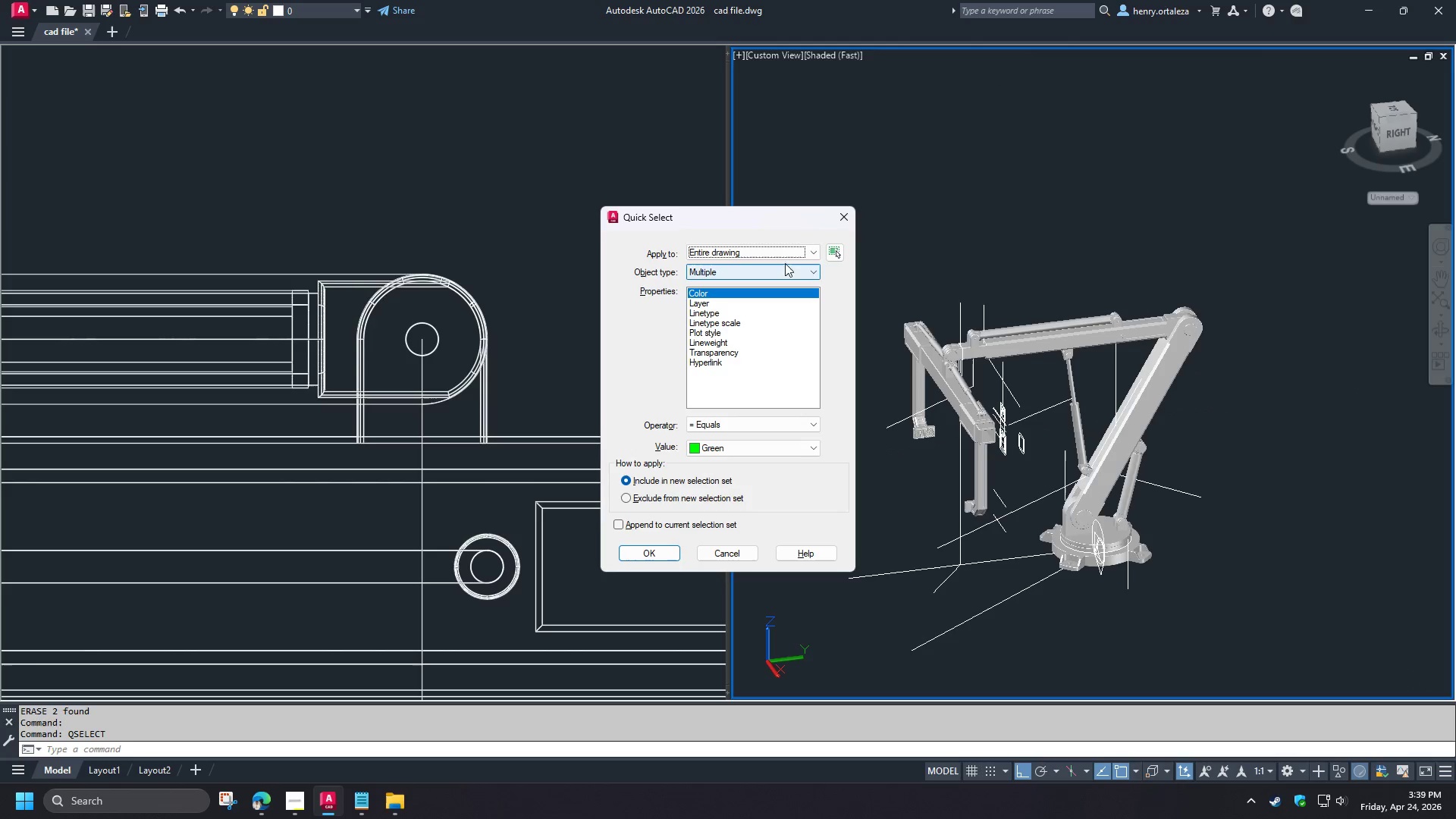 
left_click([749, 271])
 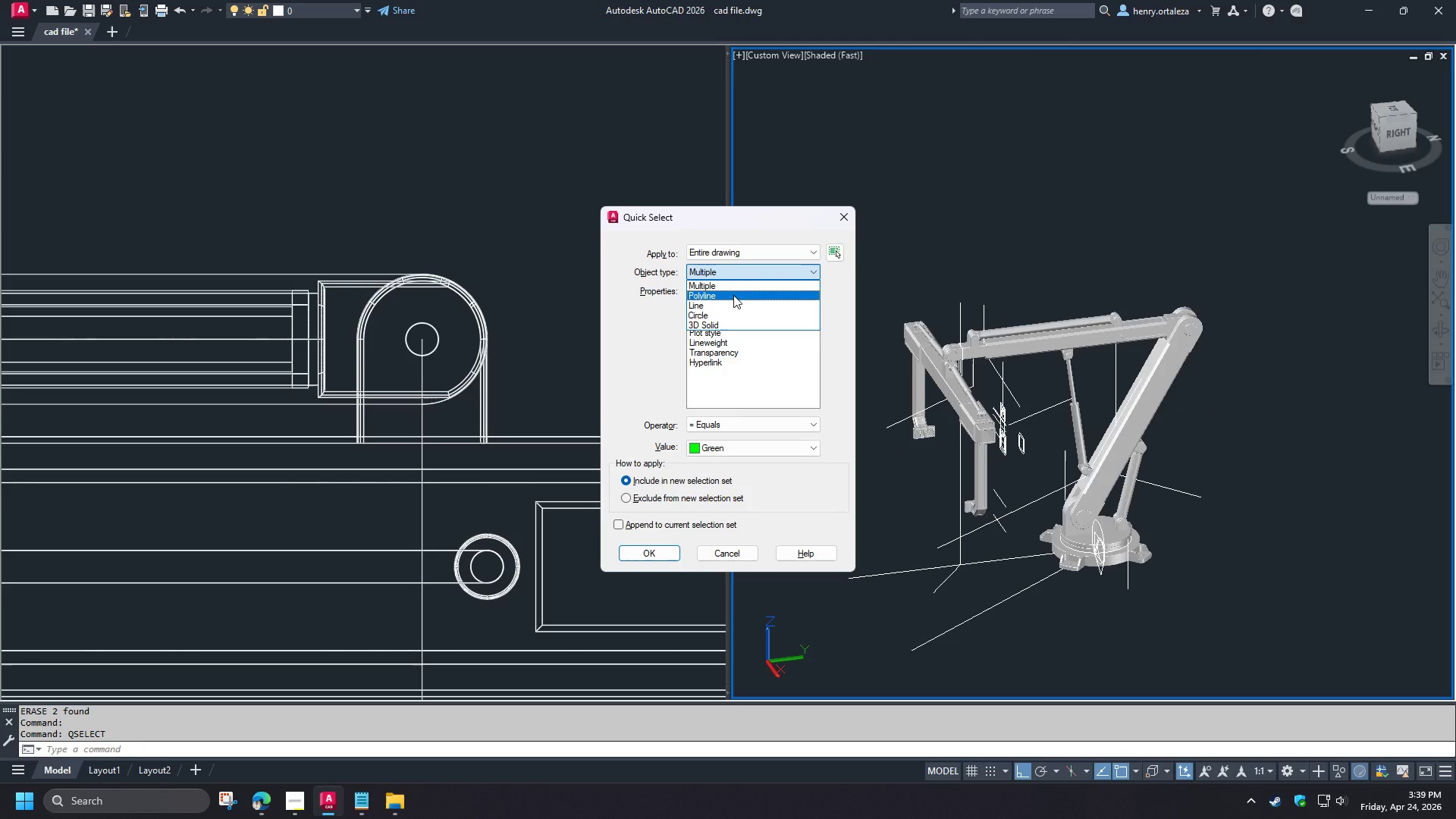 
left_click([733, 295])
 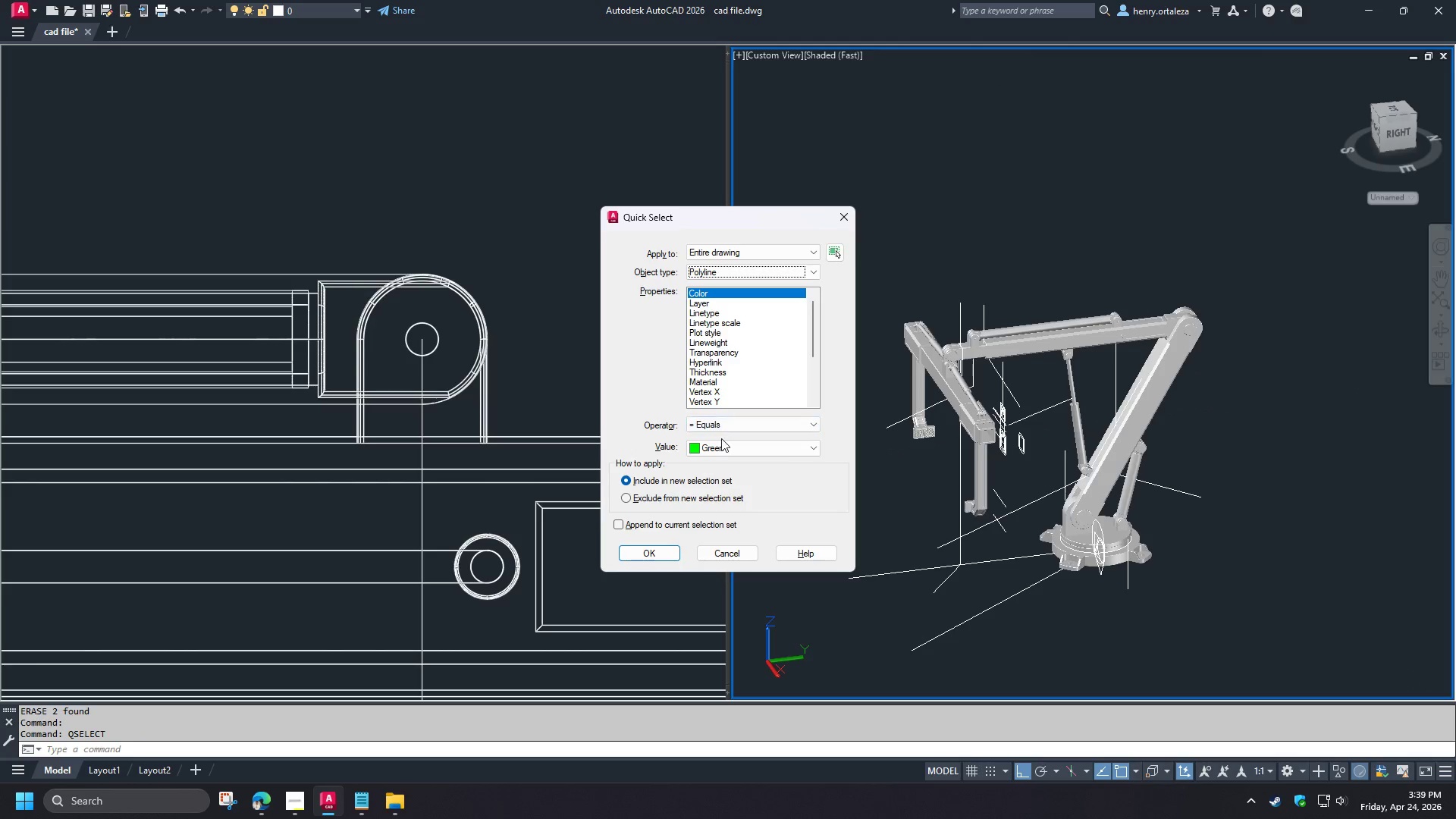 
left_click([719, 420])
 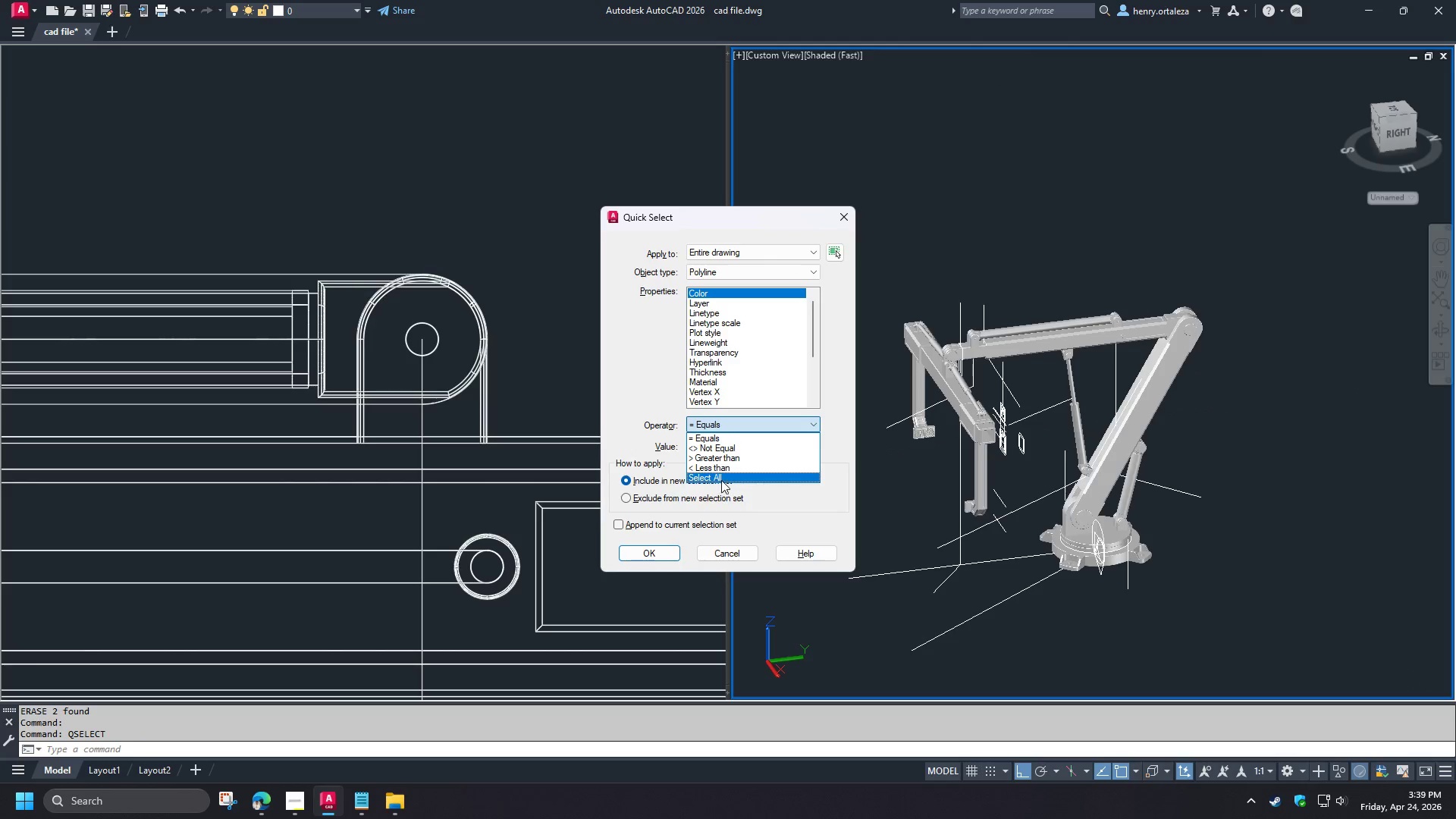 
left_click([720, 477])
 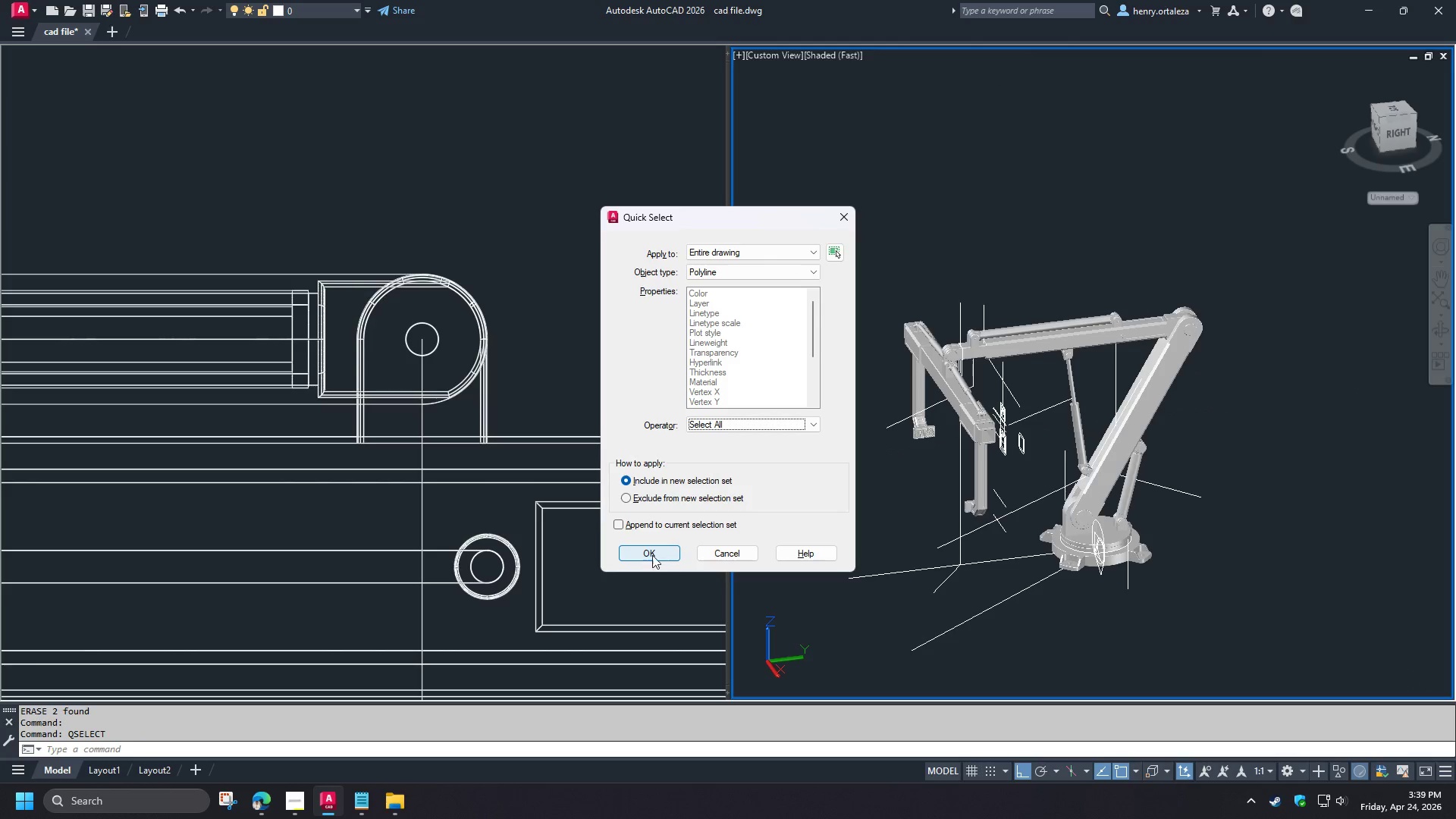 
left_click([652, 554])
 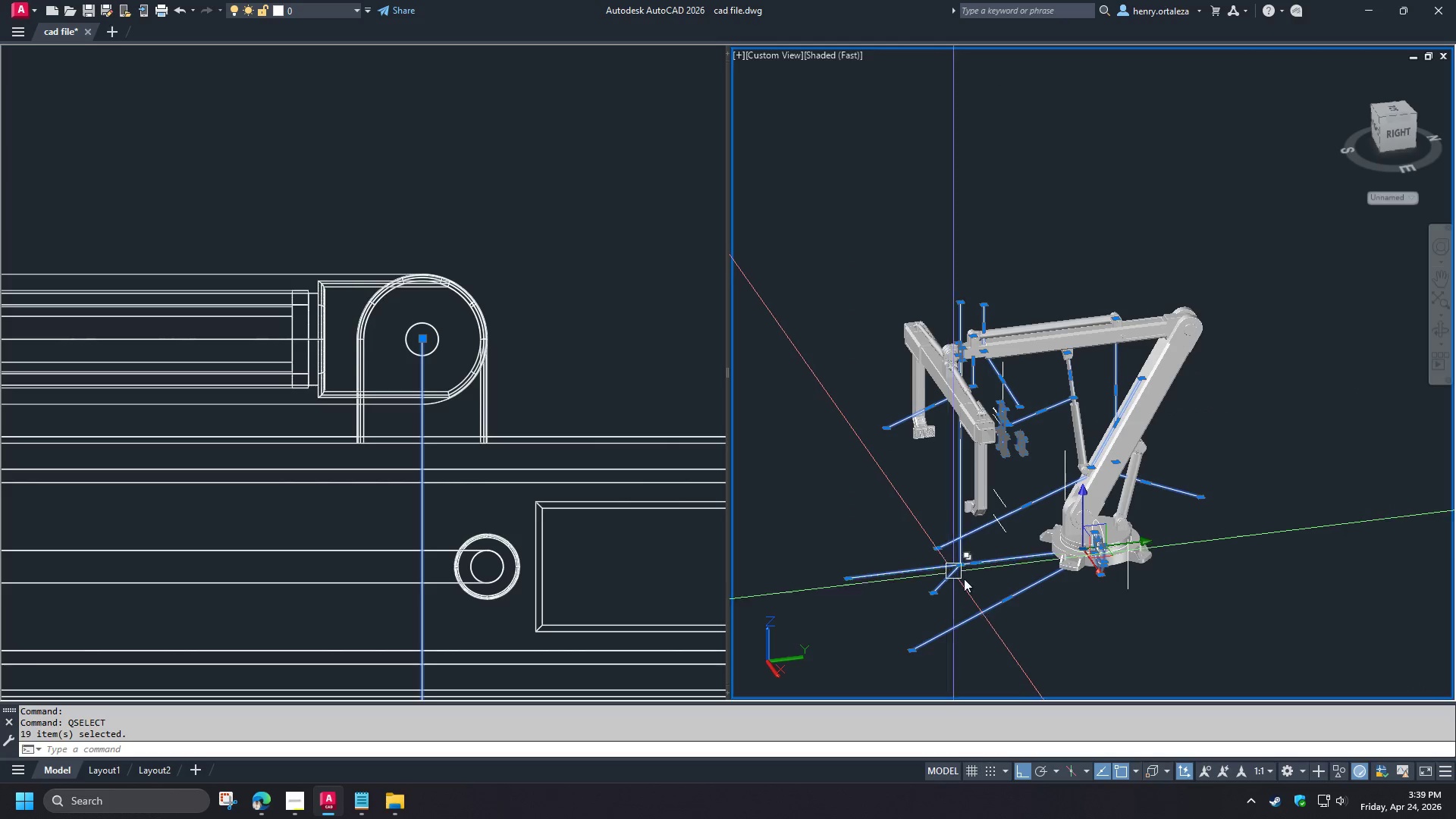 
type(e qse )
 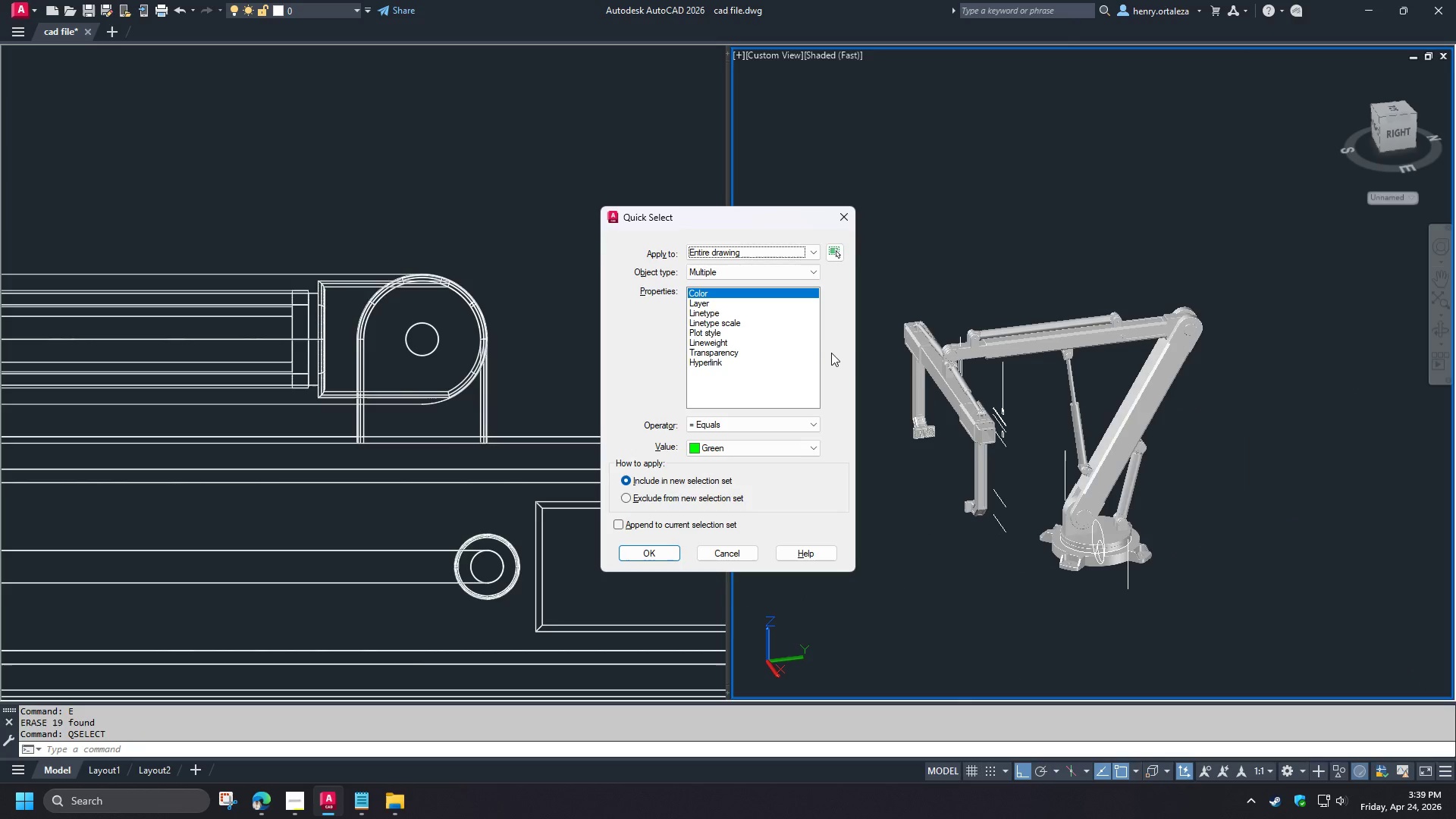 
left_click([742, 271])
 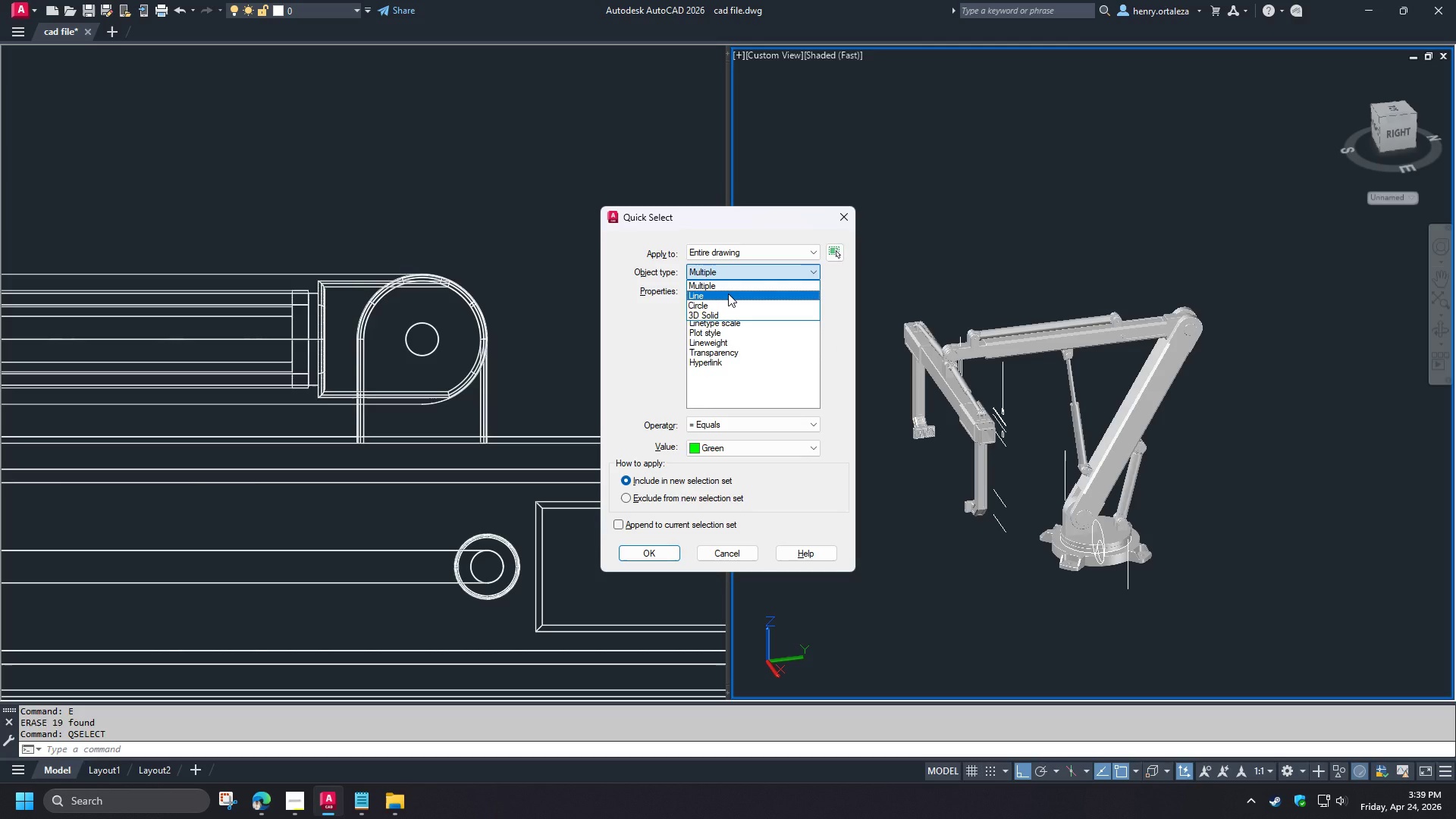 
left_click([728, 293])
 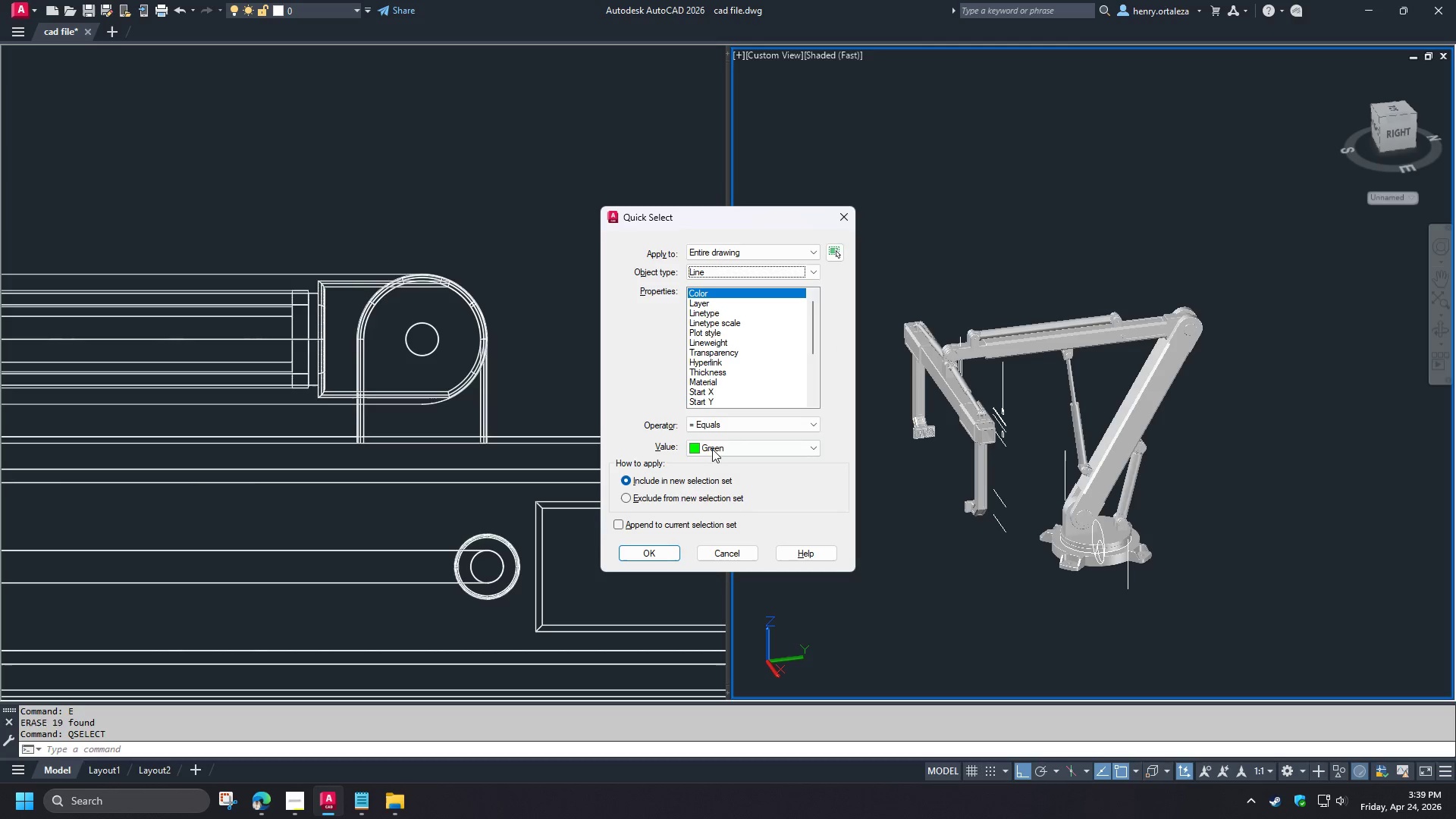 
left_click([709, 423])
 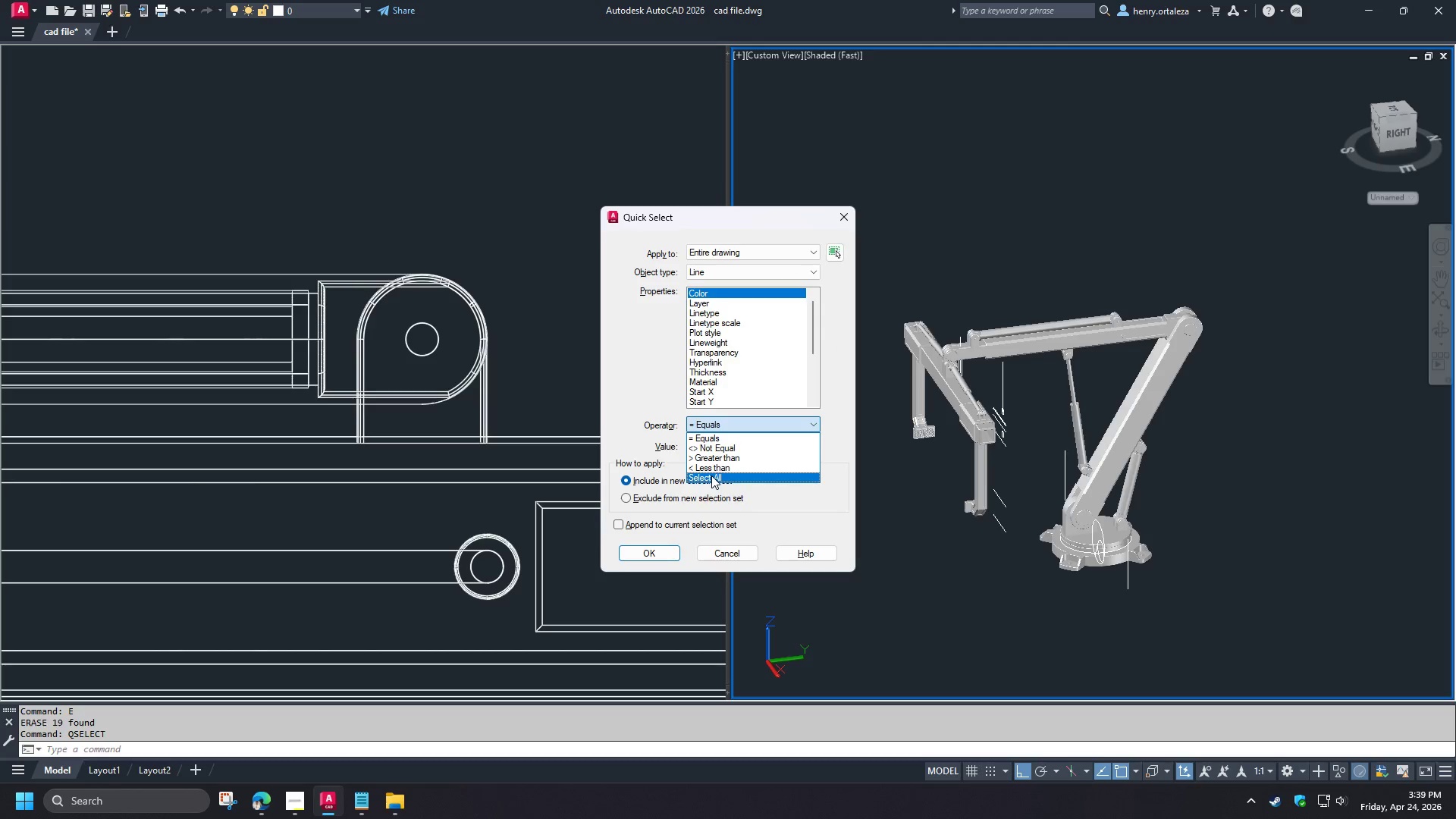 
left_click([711, 475])
 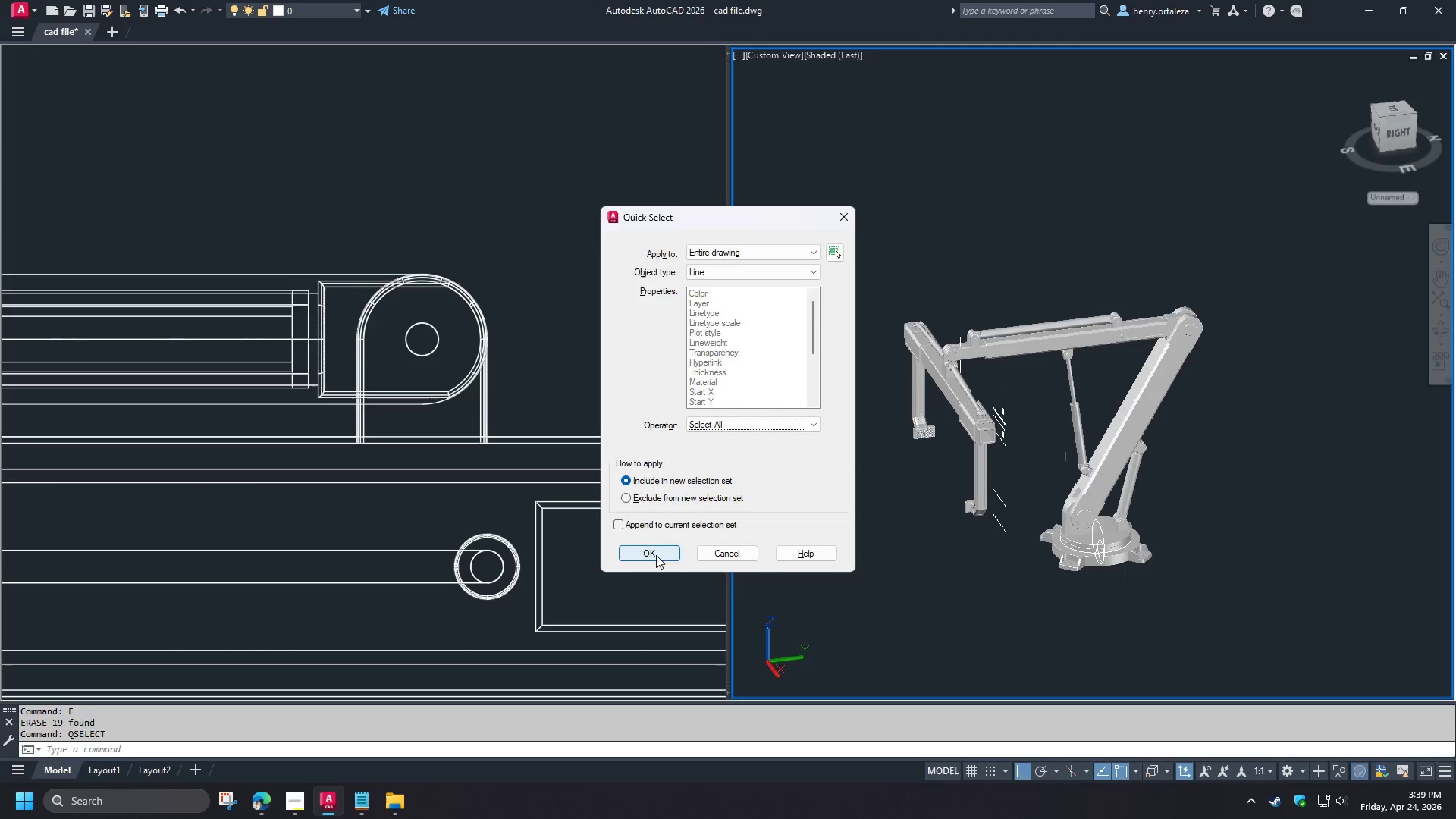 
left_click([656, 555])
 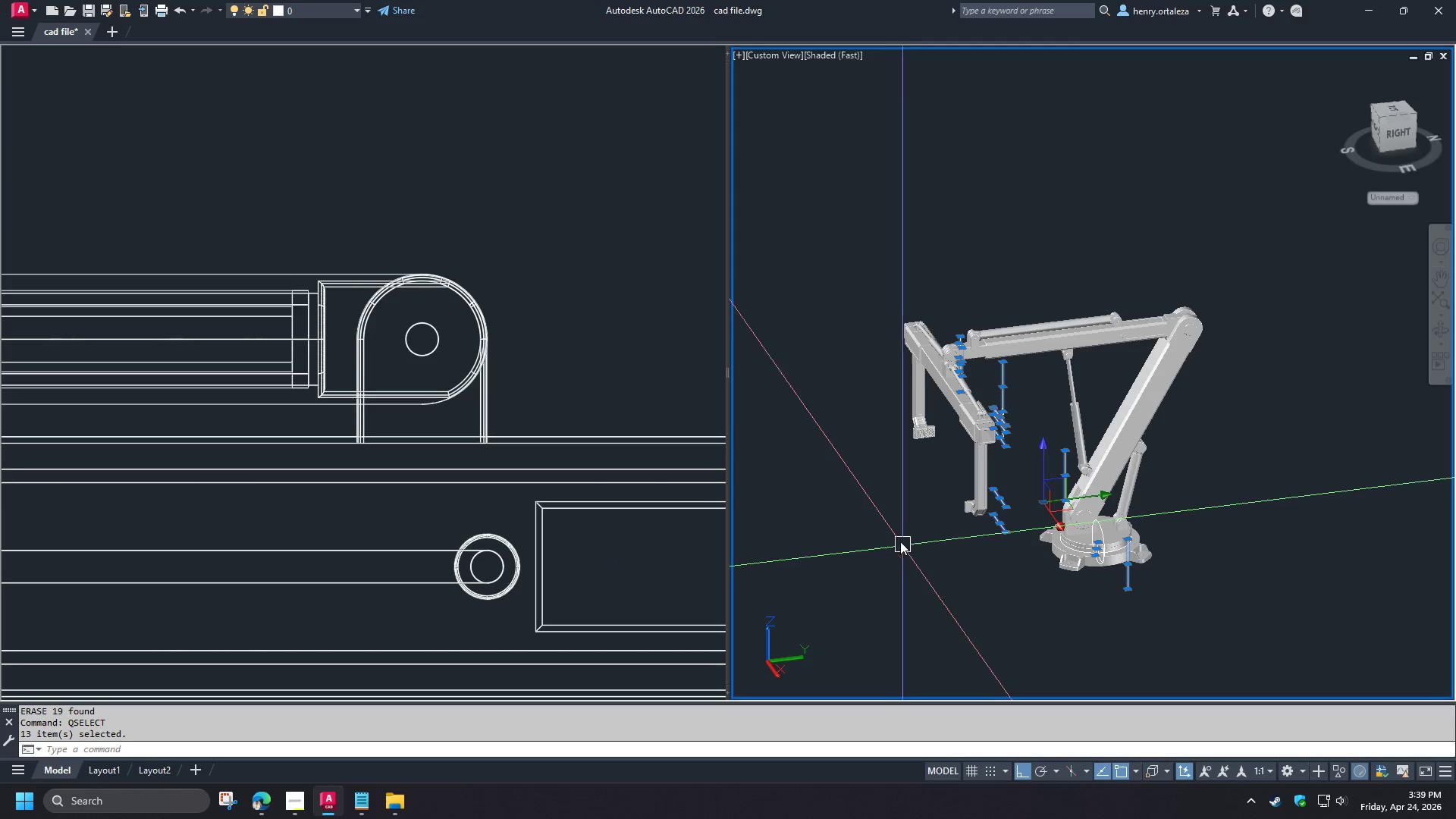 
type(e qs)
 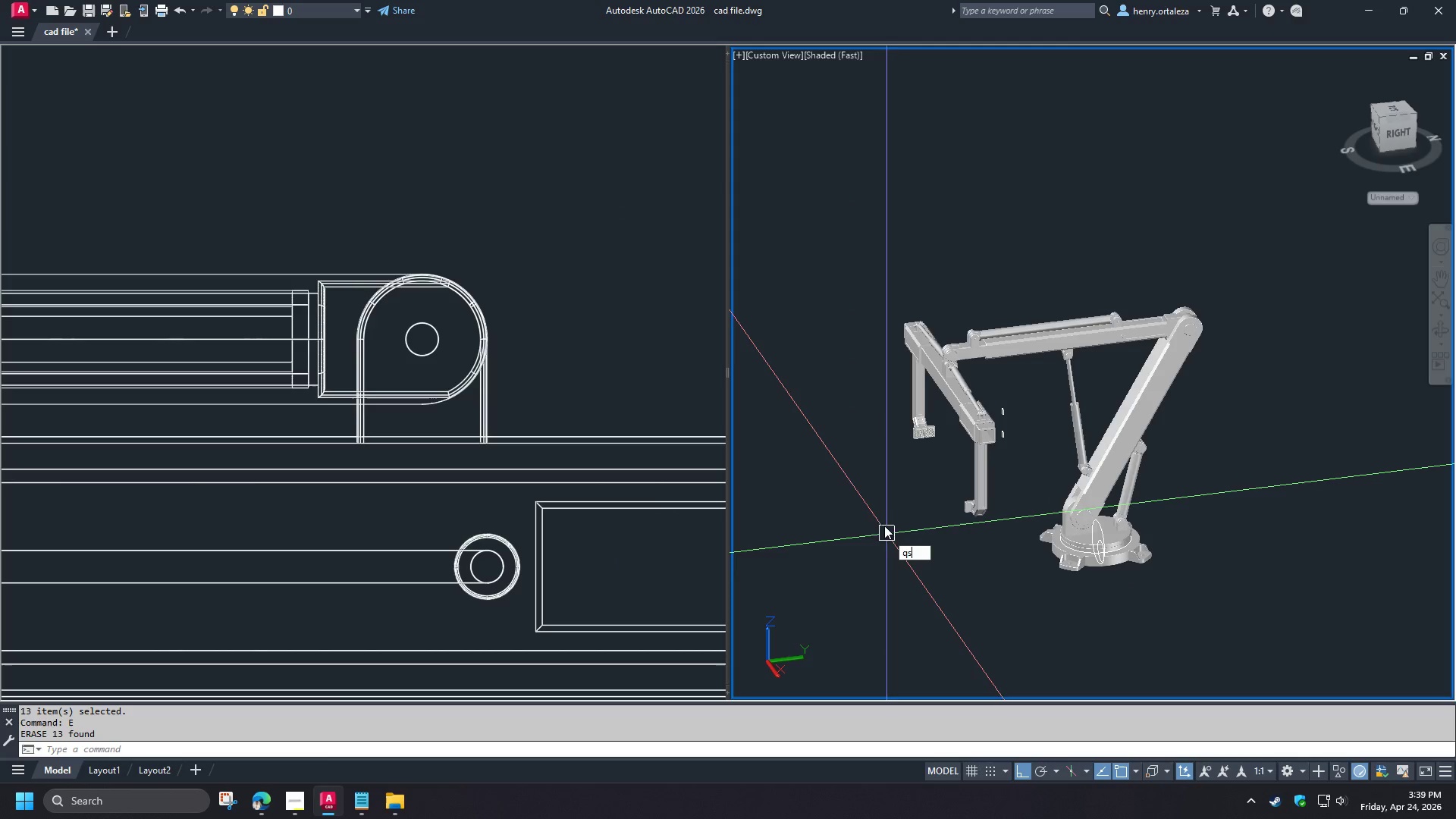 
key(E)
 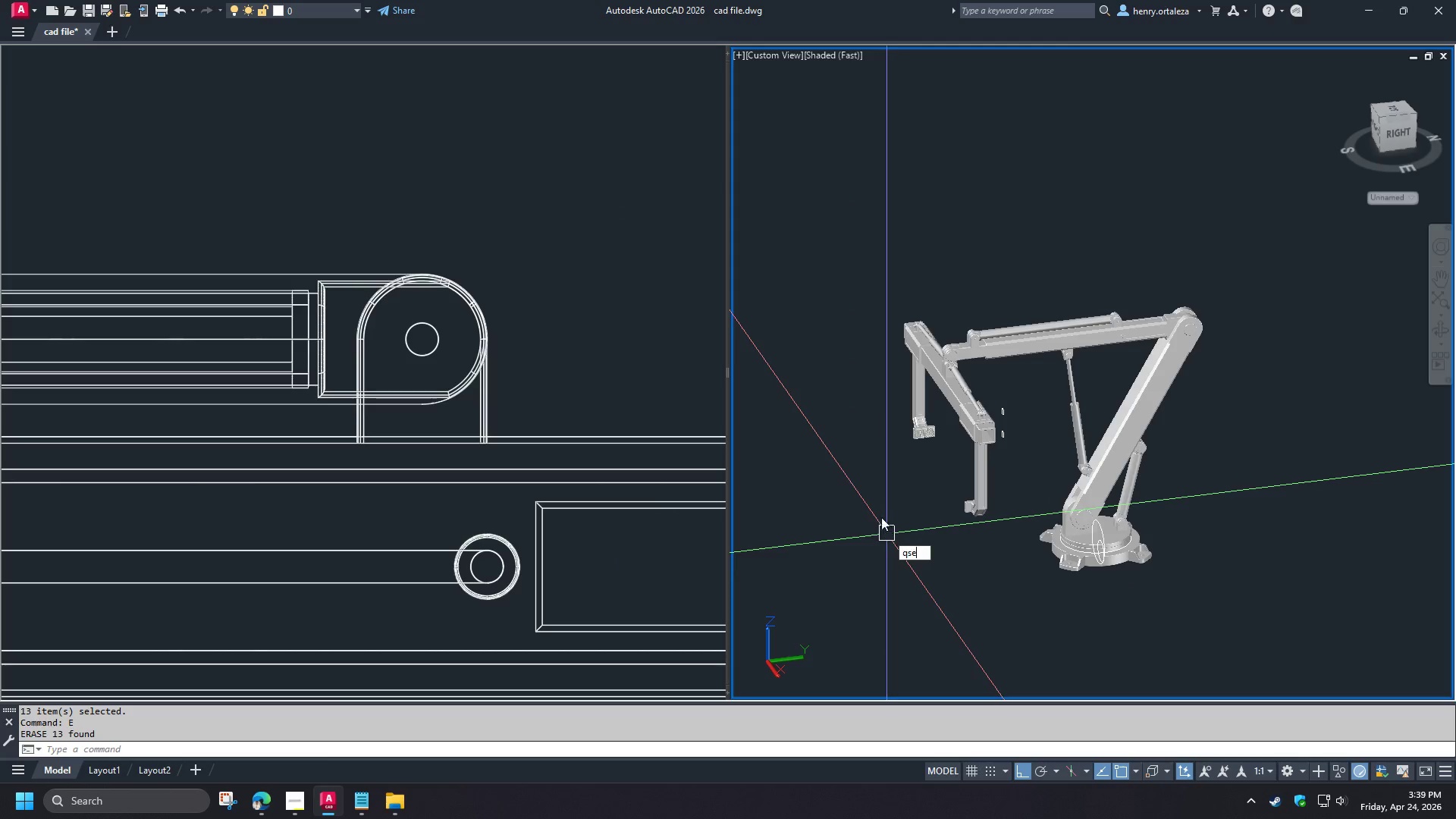 
key(Space)
 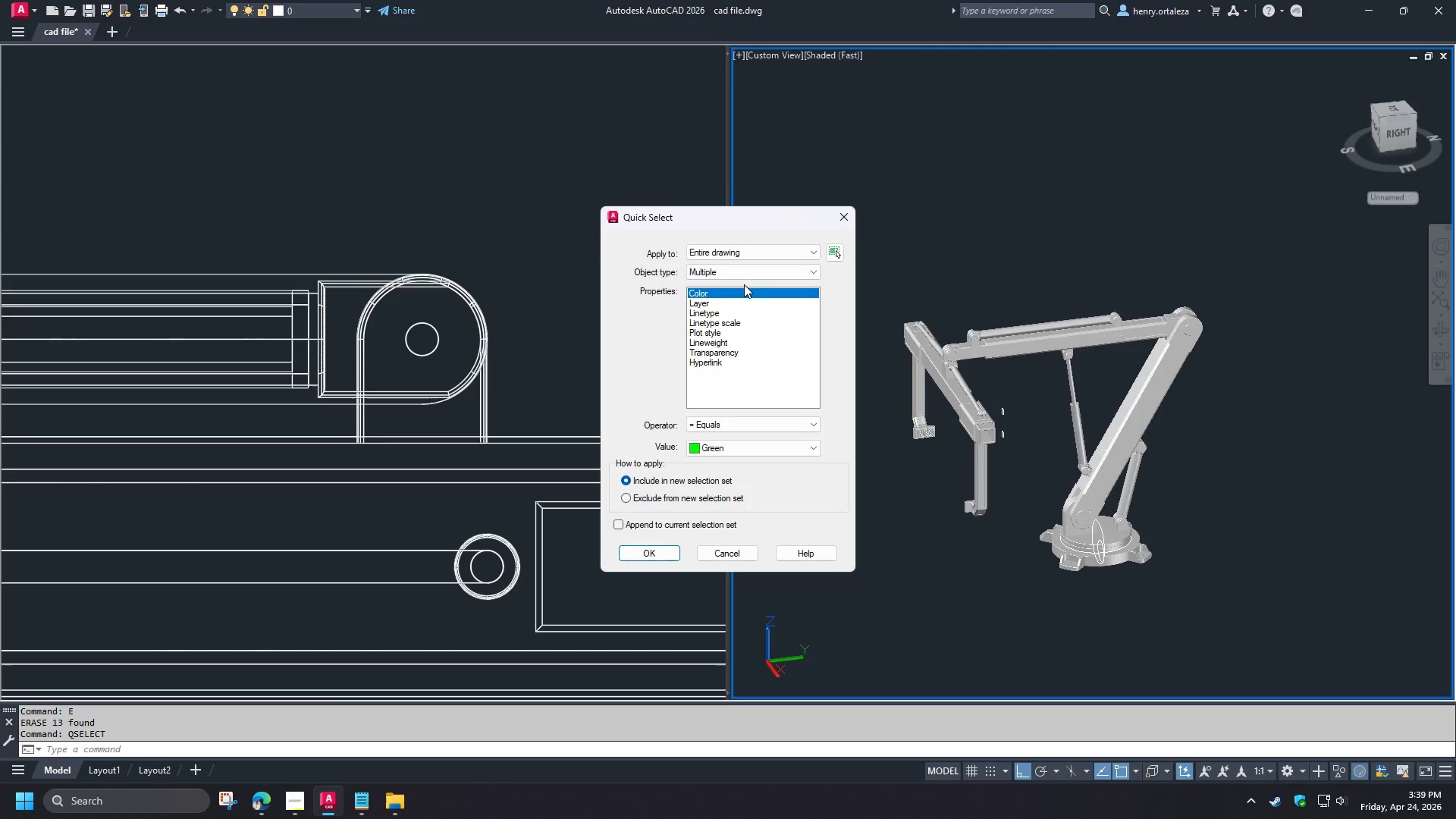 
left_click([723, 272])
 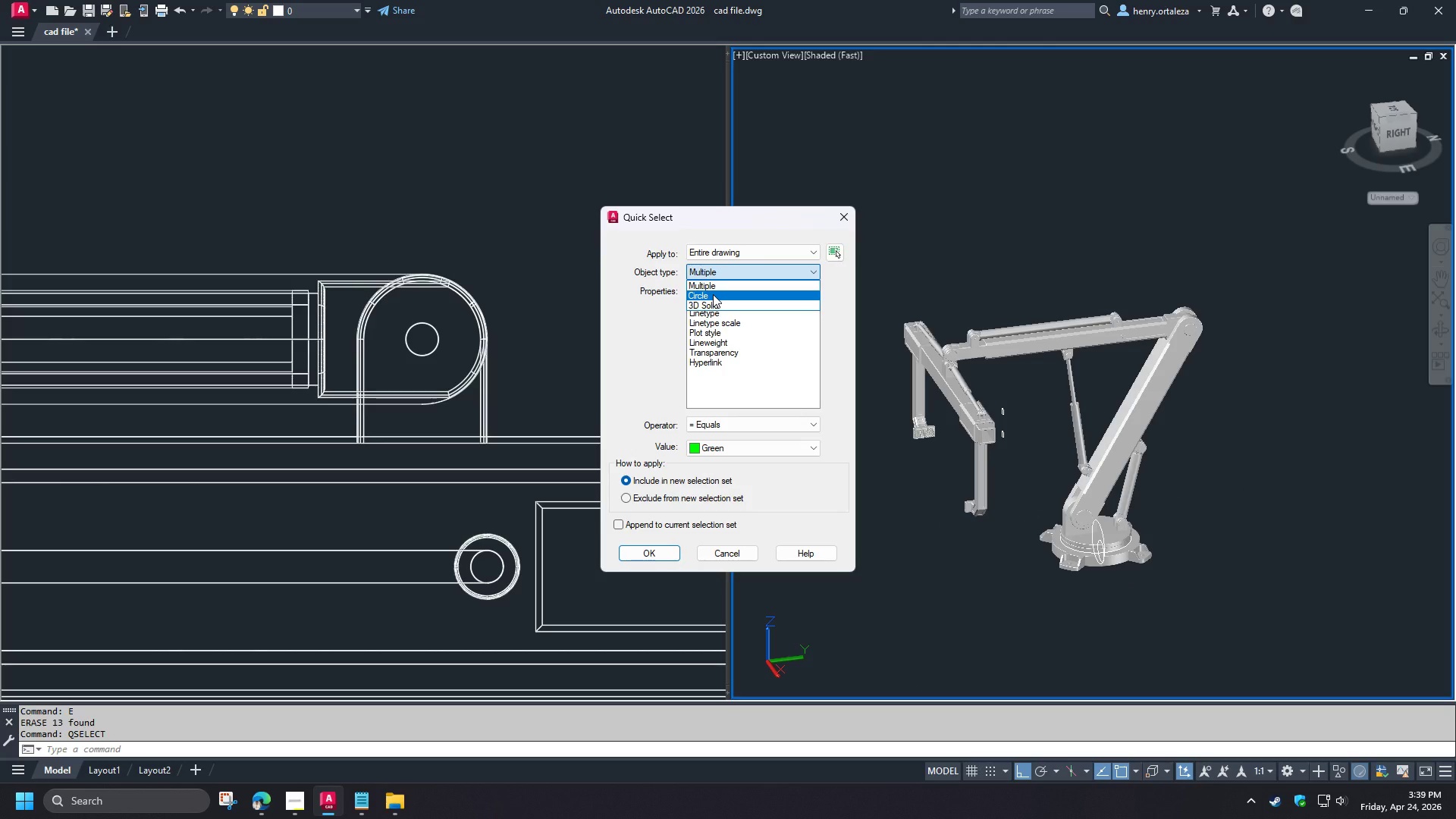 
left_click([713, 294])
 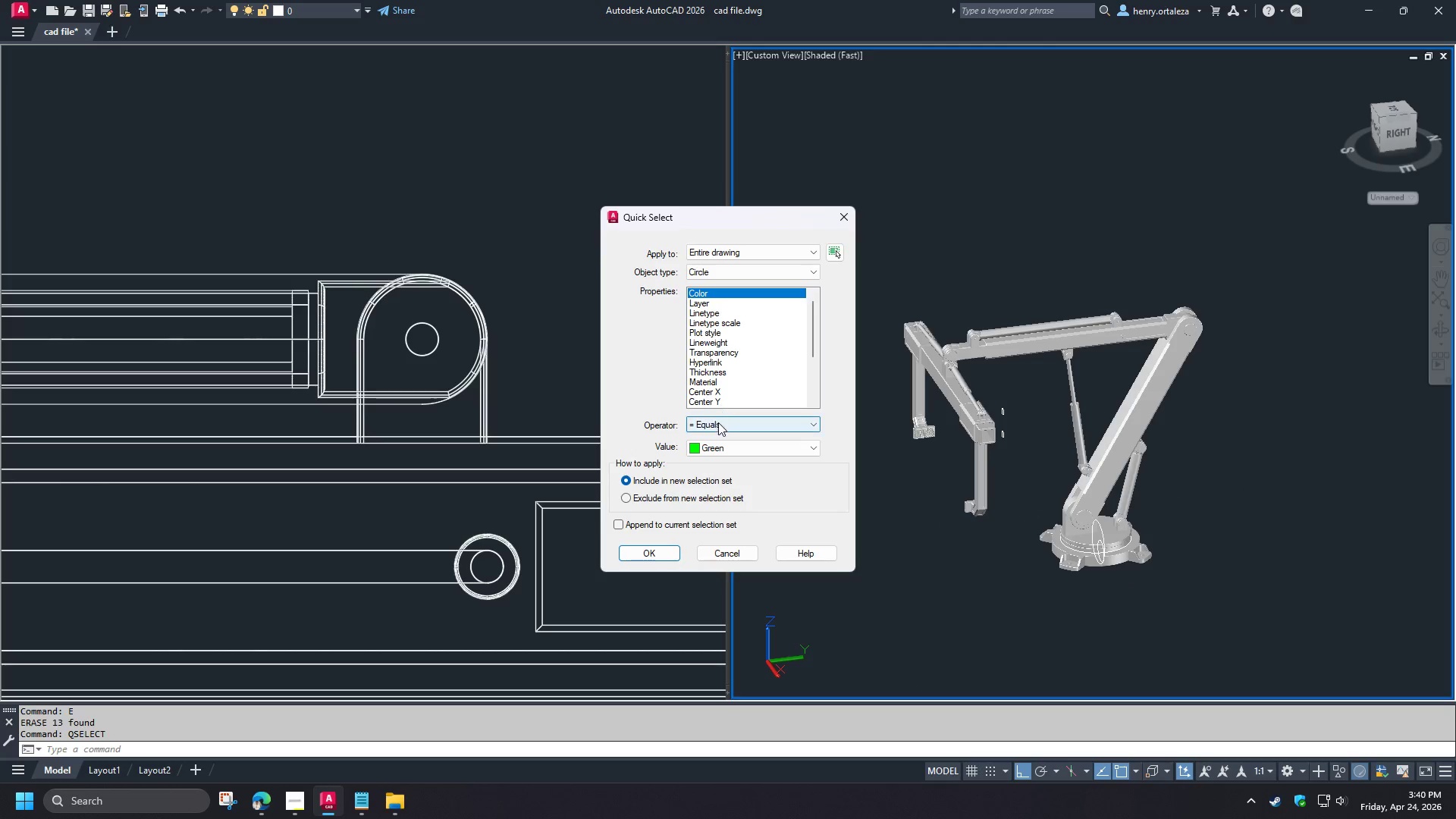 
left_click([718, 423])
 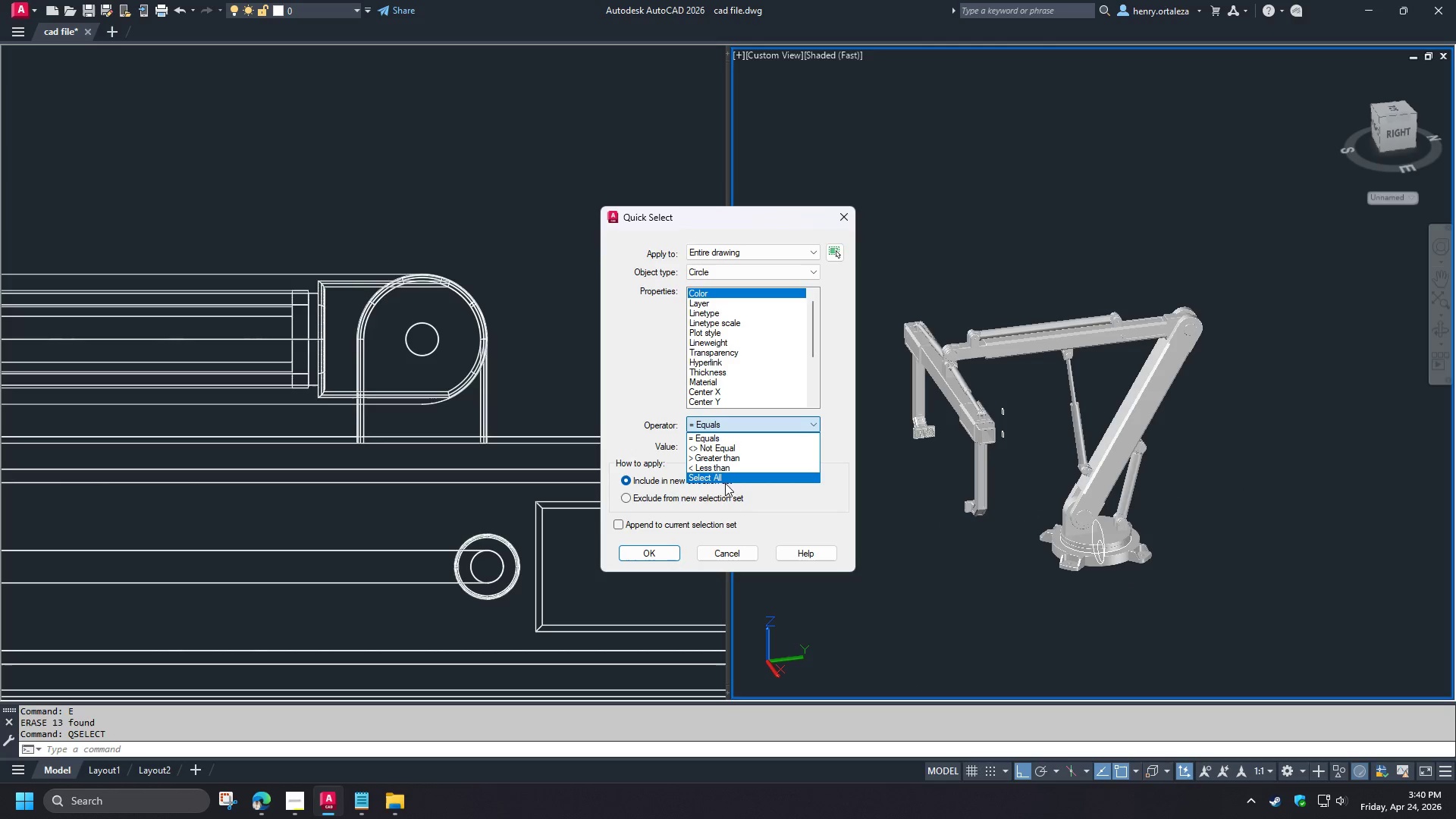 
left_click([724, 479])
 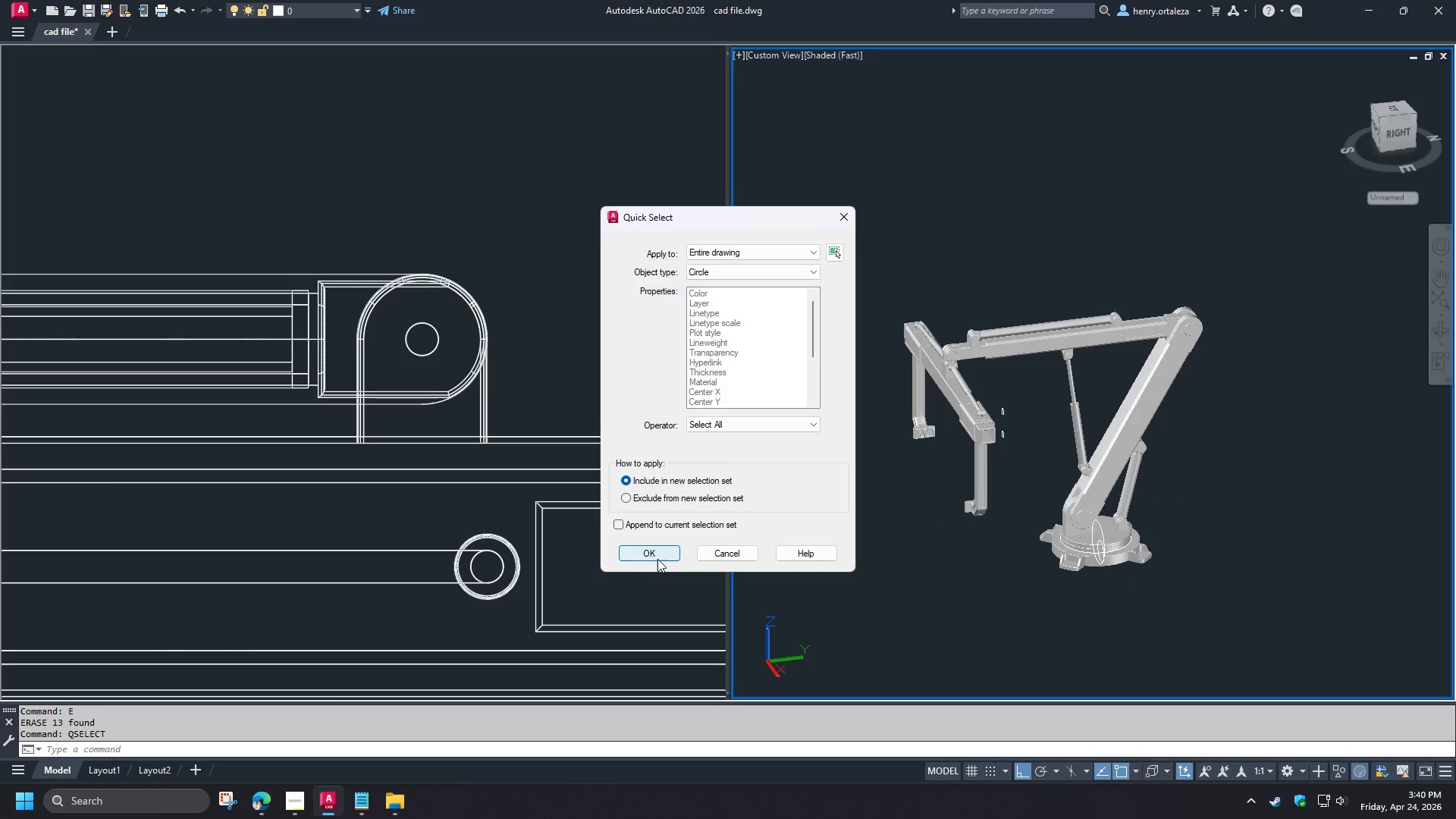 
left_click([657, 559])
 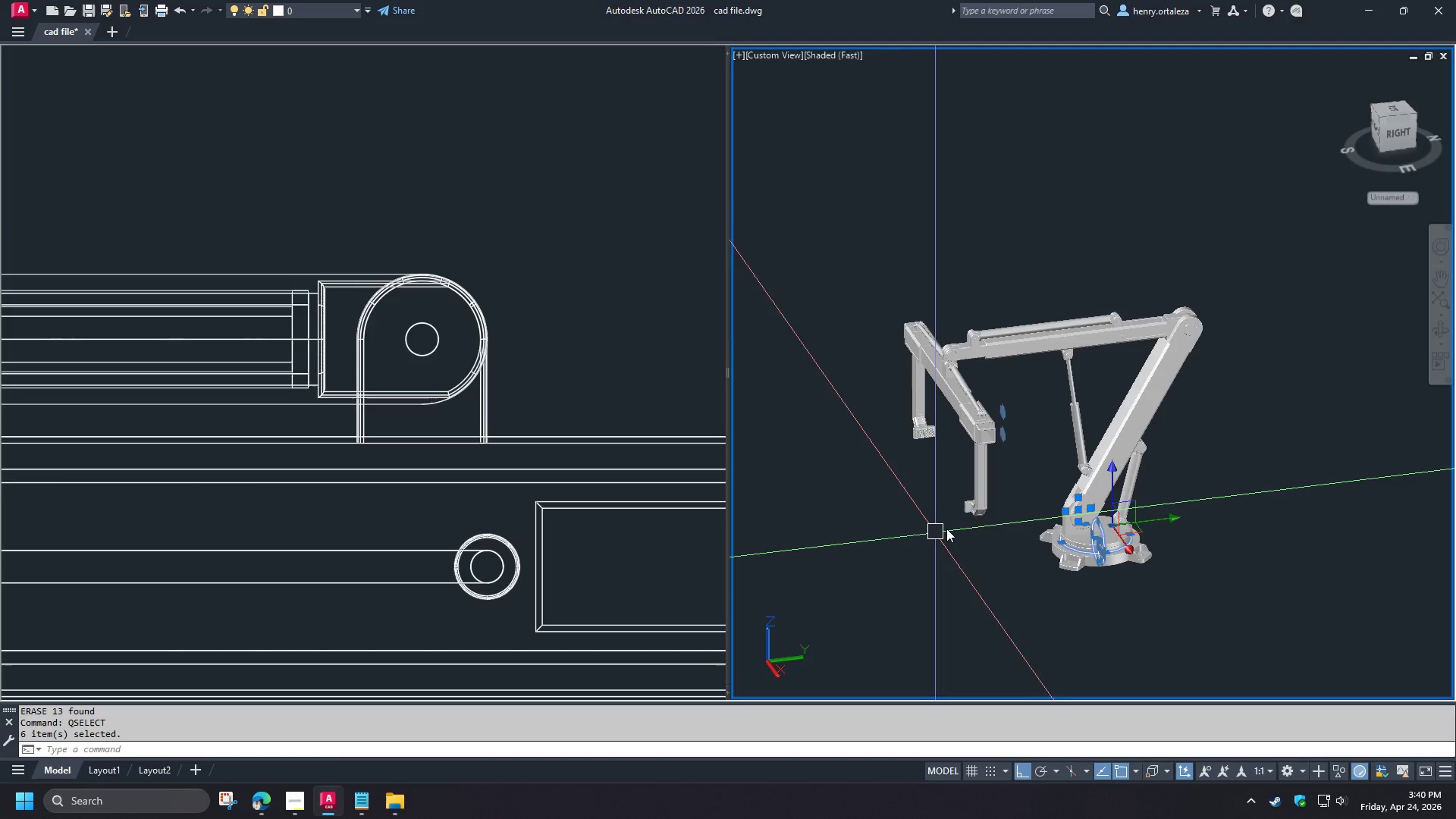 
key(E)
 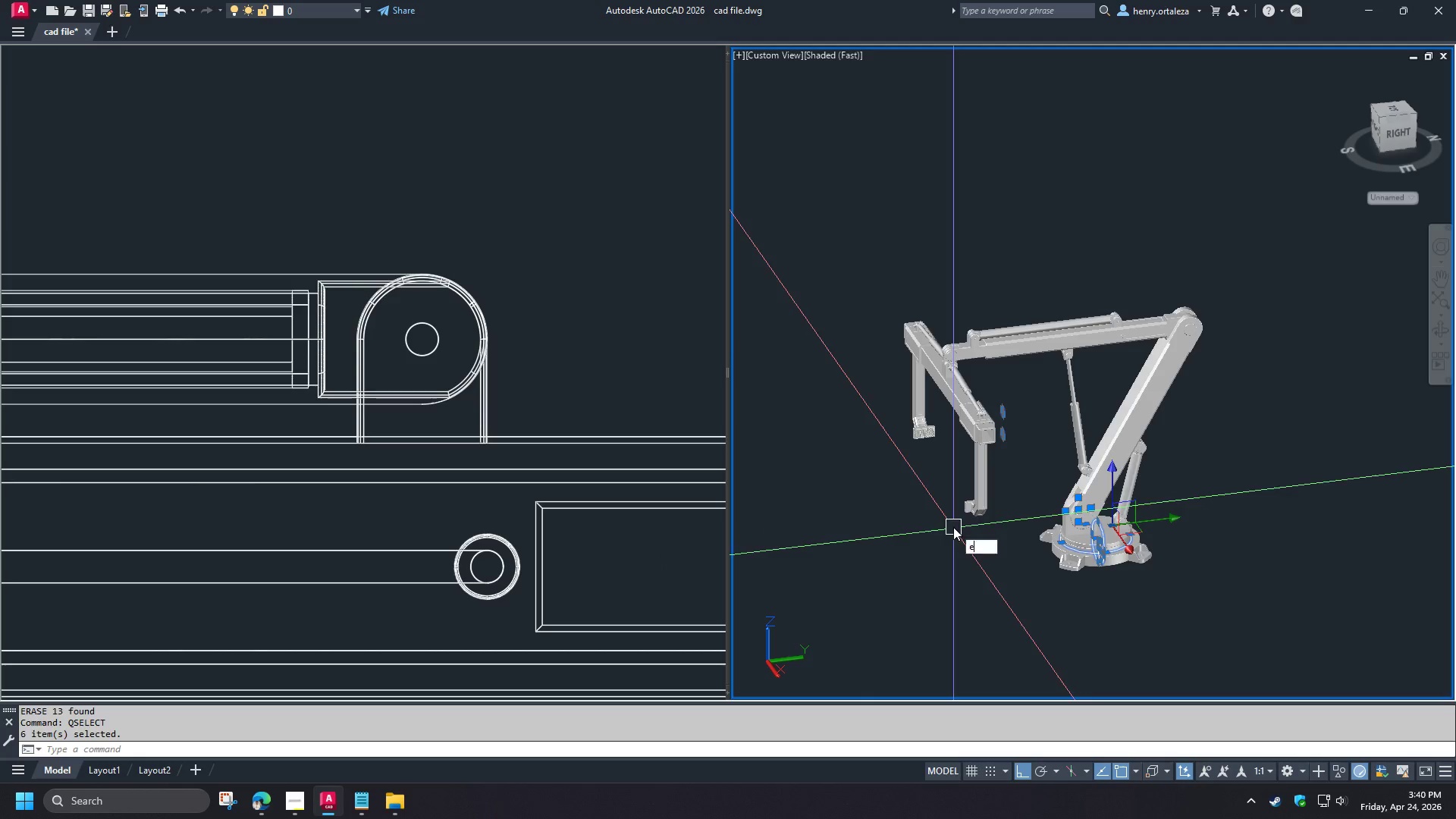 
key(Space)
 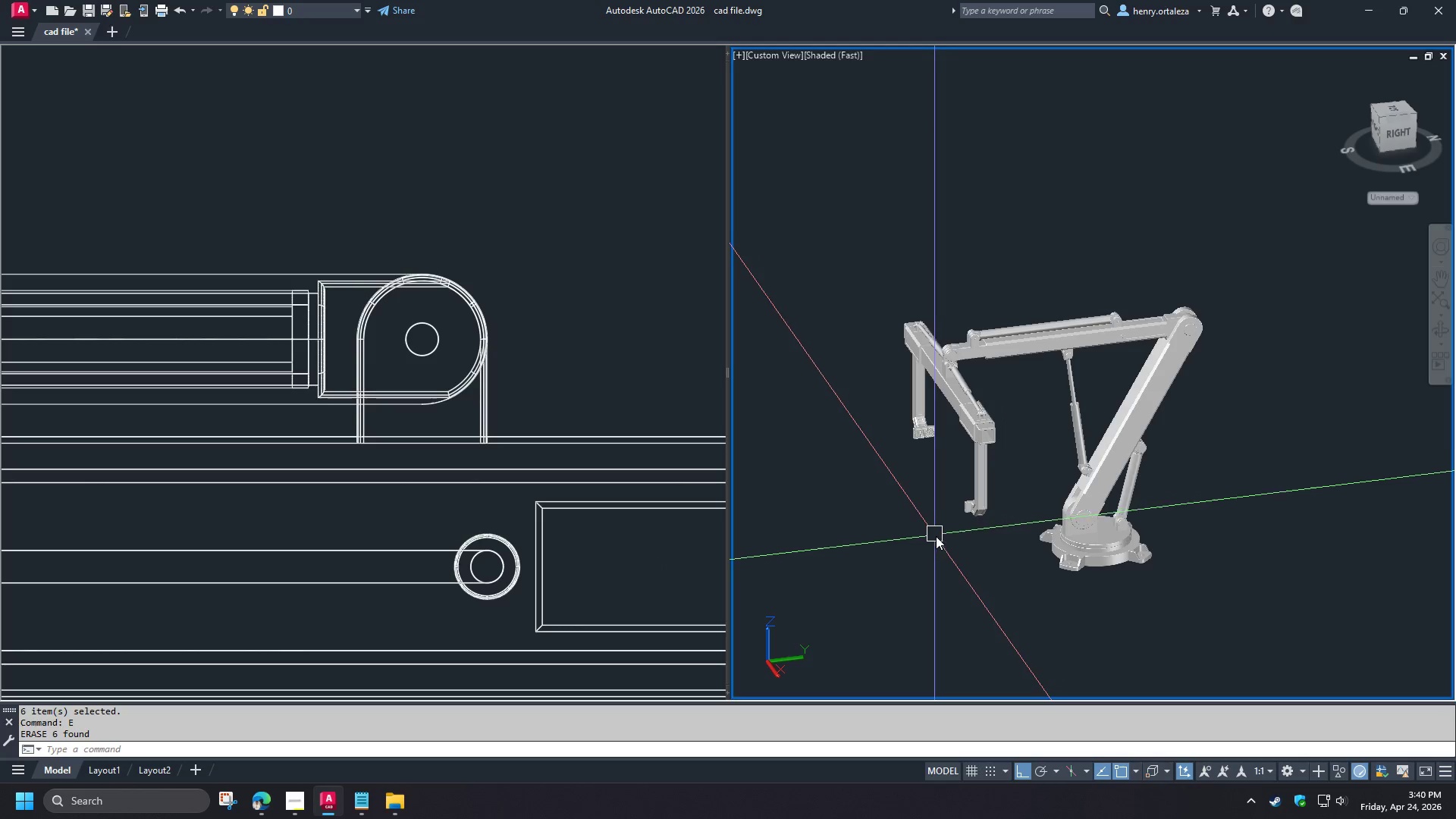 
scroll: coordinate [1076, 545], scroll_direction: up, amount: 2.0
 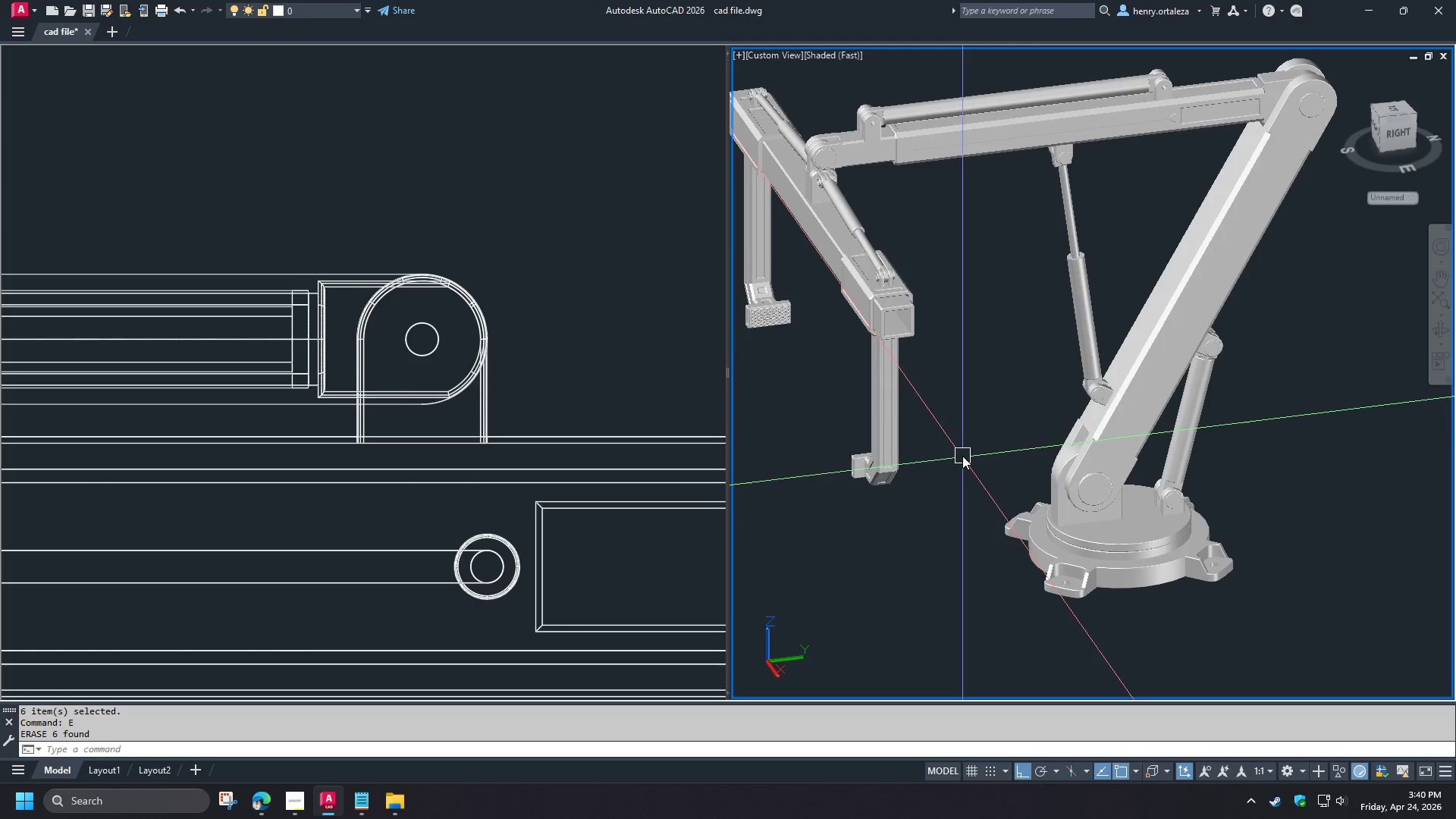 
hold_key(key=ShiftLeft, duration=1.5)
 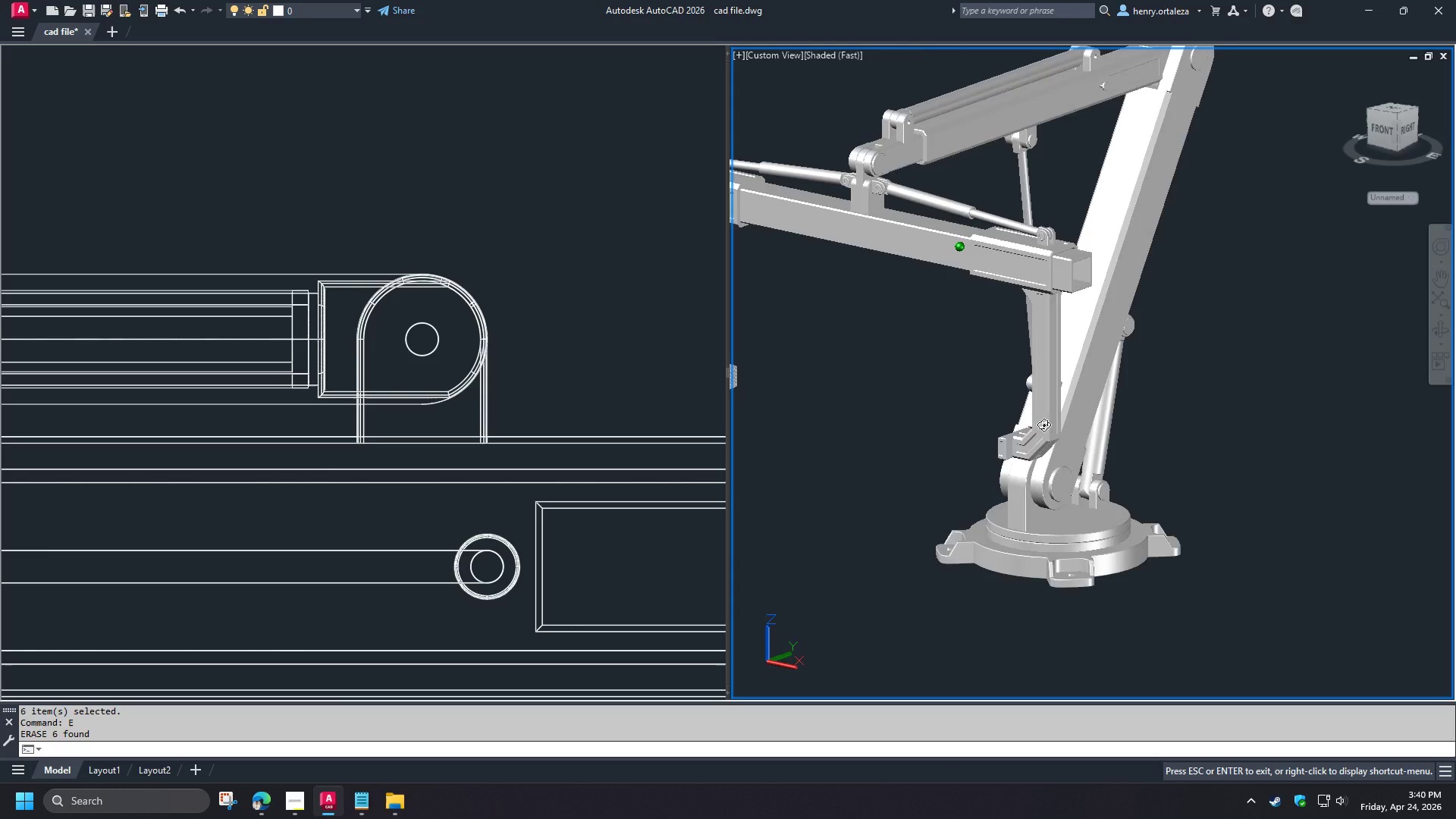 
hold_key(key=ShiftLeft, duration=1.09)
 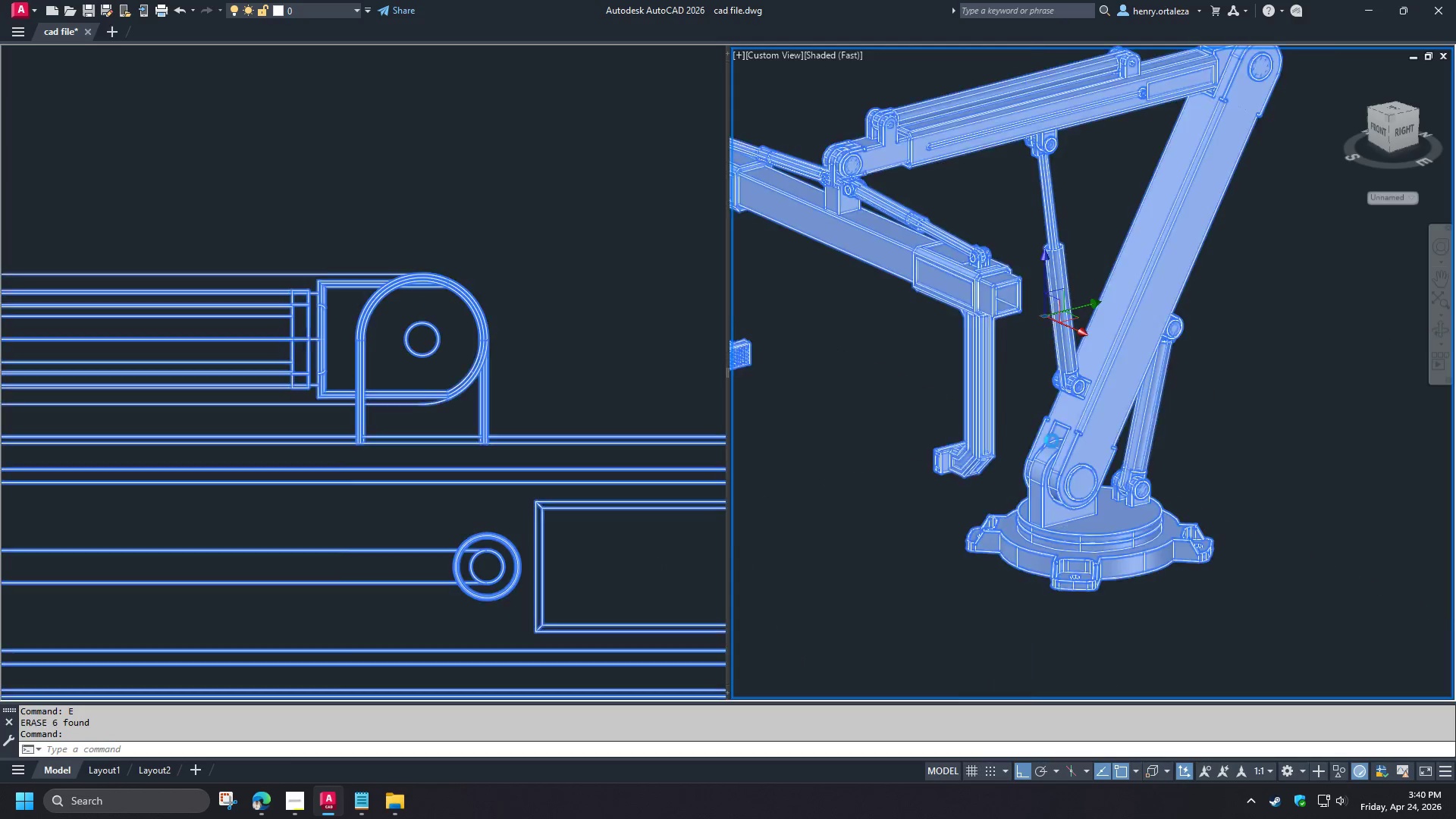 
hold_key(key=ShiftLeft, duration=15.59)
 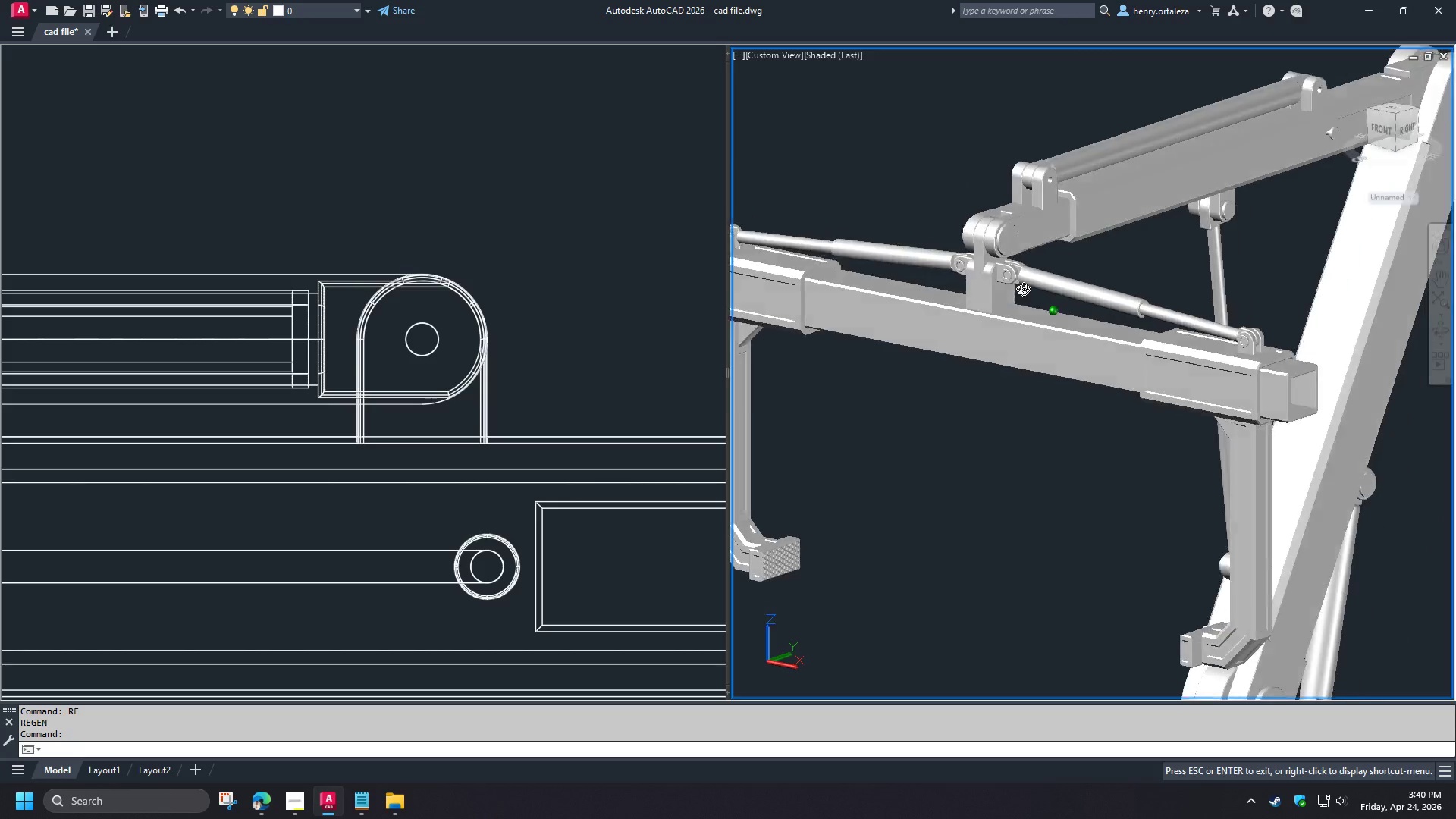 
key(Control+A)
 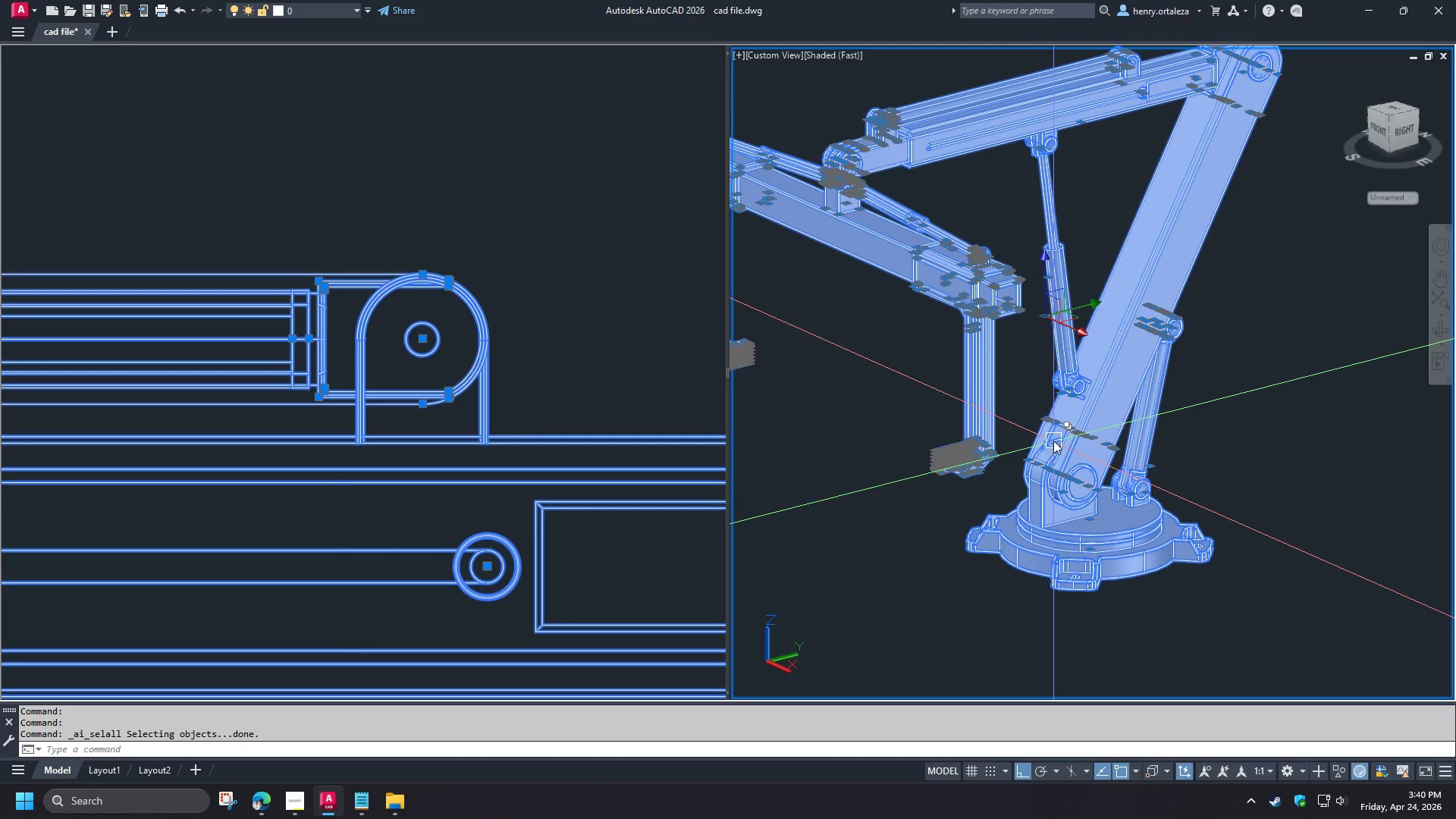 
key(Control+1)
 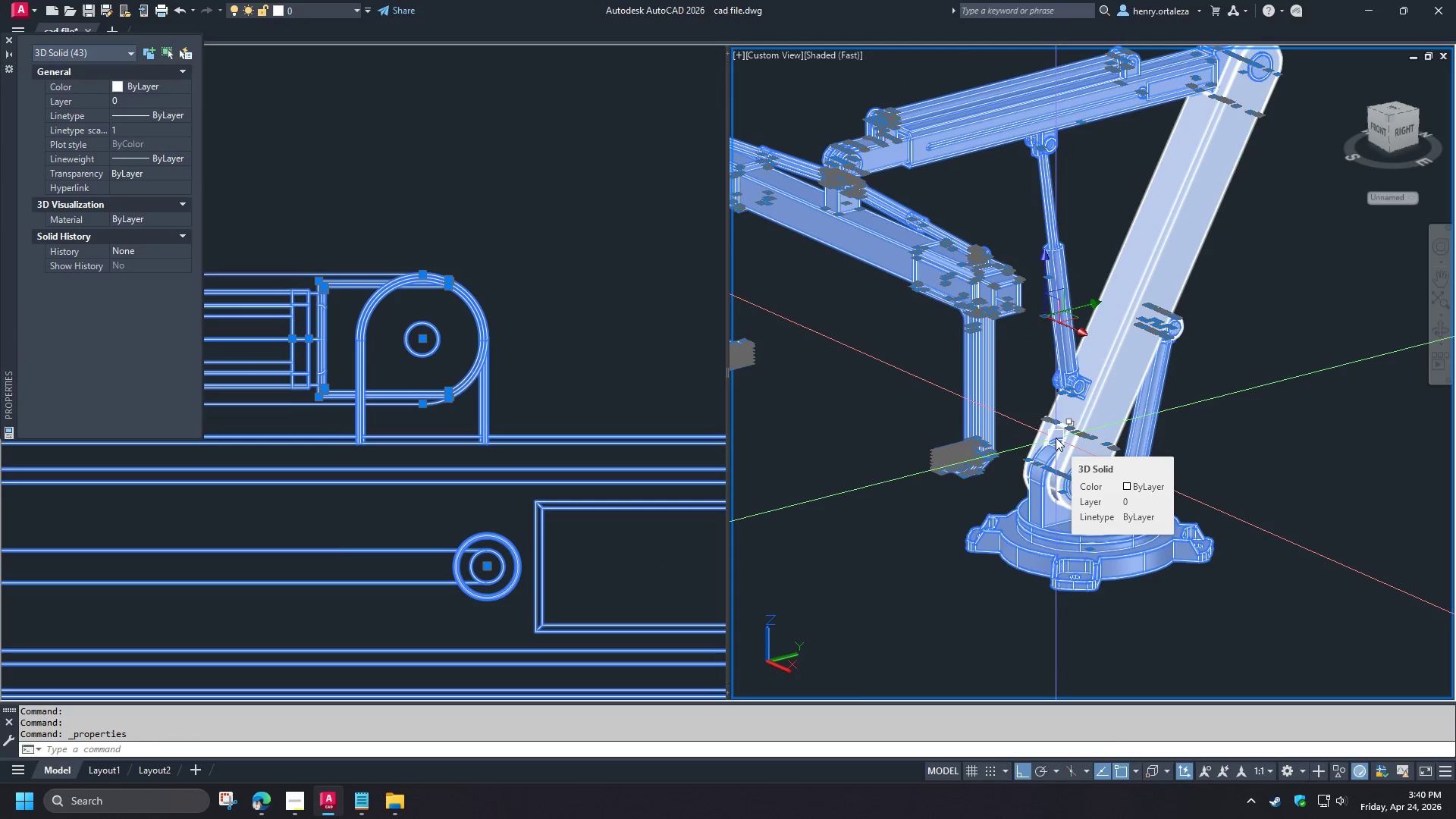 
key(Control+1)
 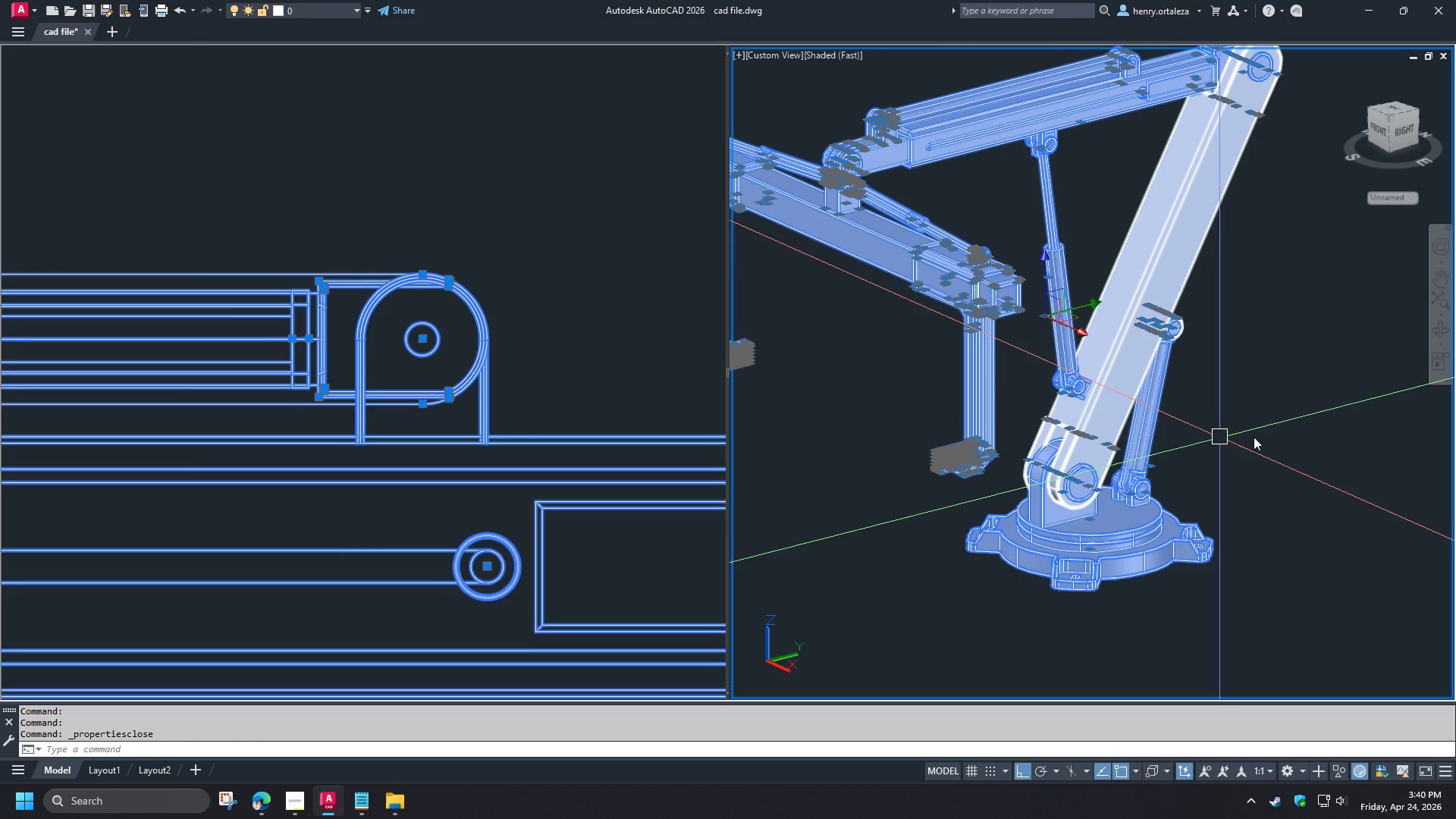 
key(Escape)
type(re )
 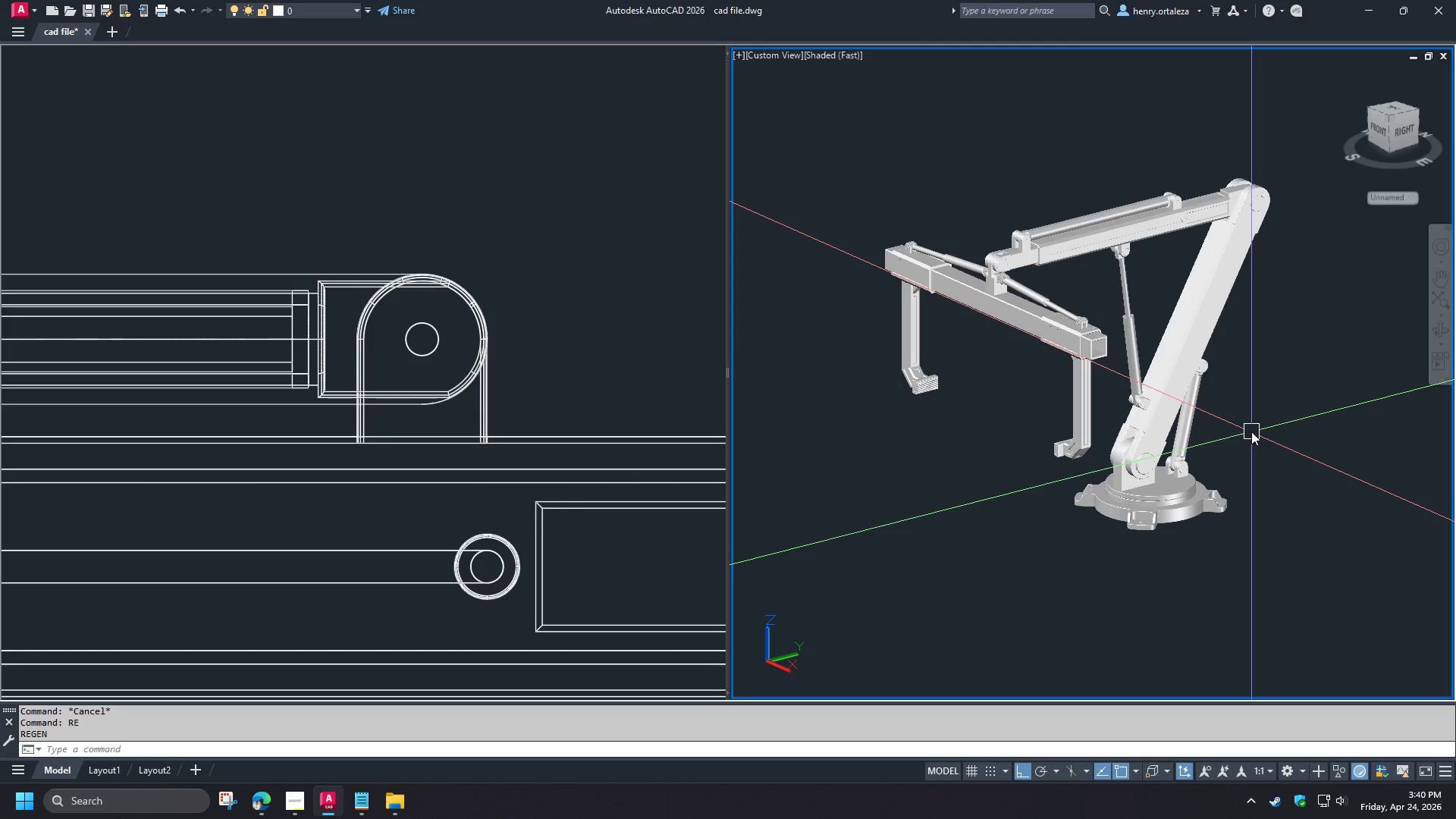 
scroll: coordinate [1252, 431], scroll_direction: down, amount: 1.0
 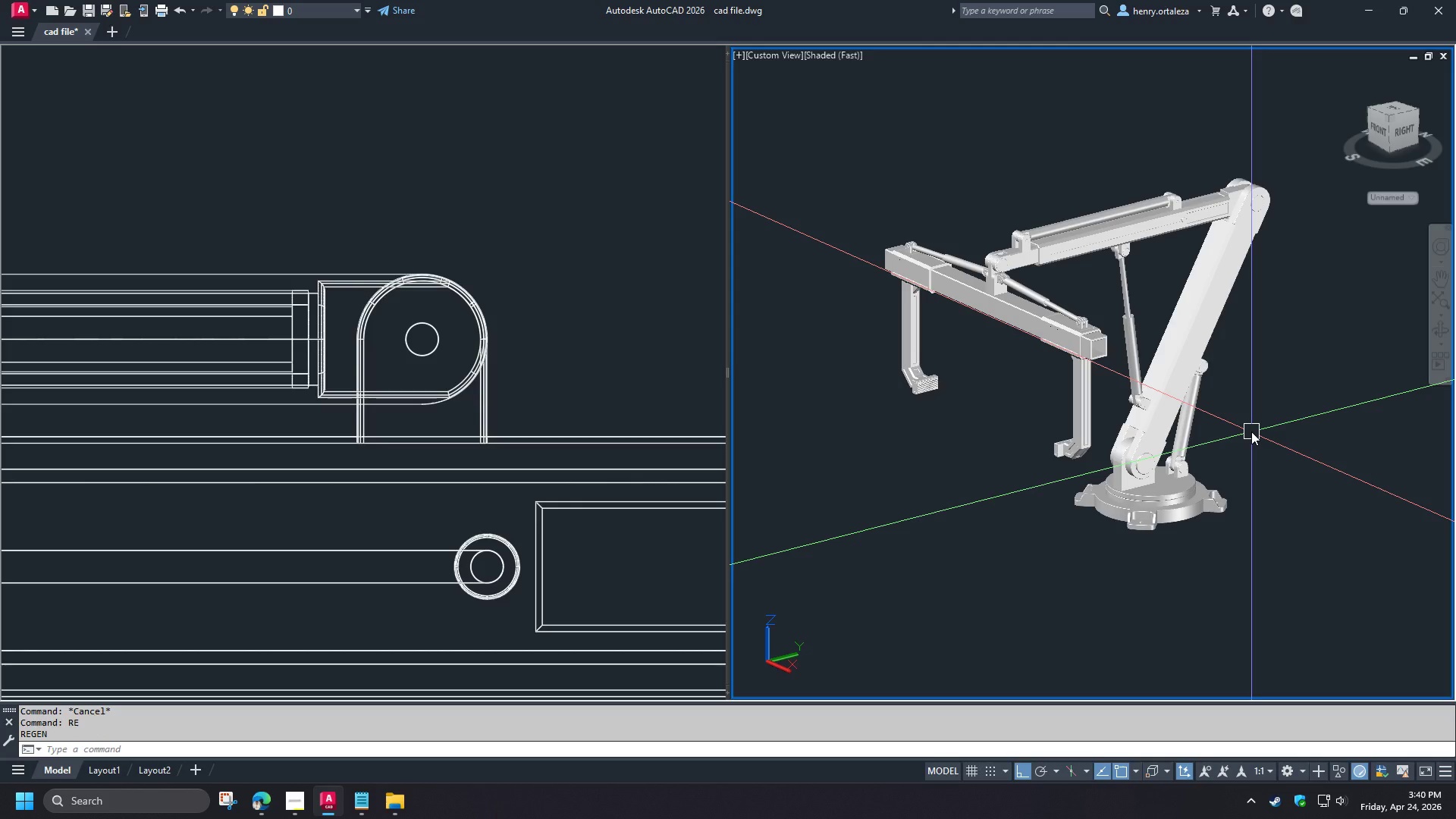 
scroll: coordinate [996, 233], scroll_direction: up, amount: 5.0
 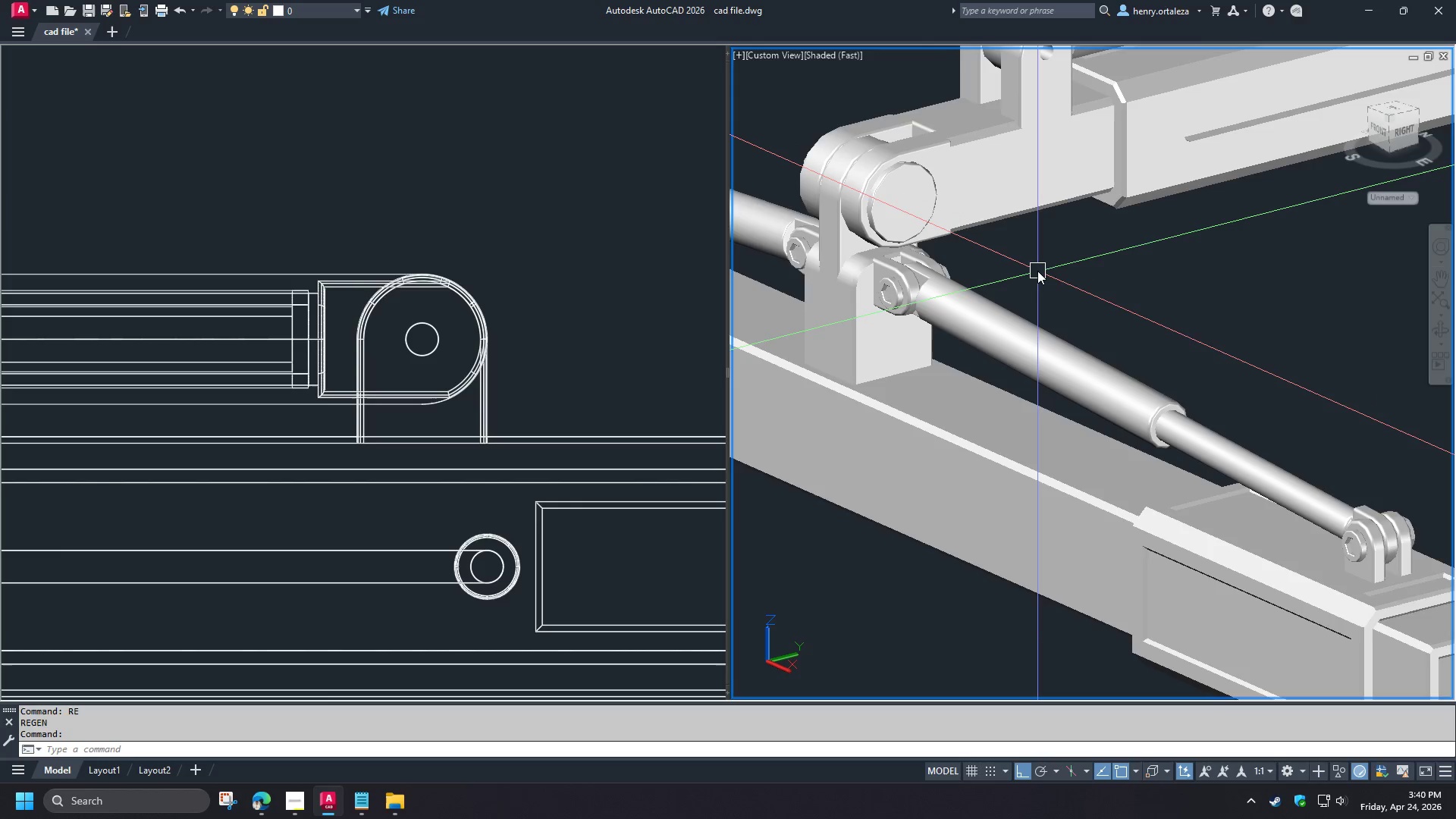 
hold_key(key=ShiftLeft, duration=1.5)
 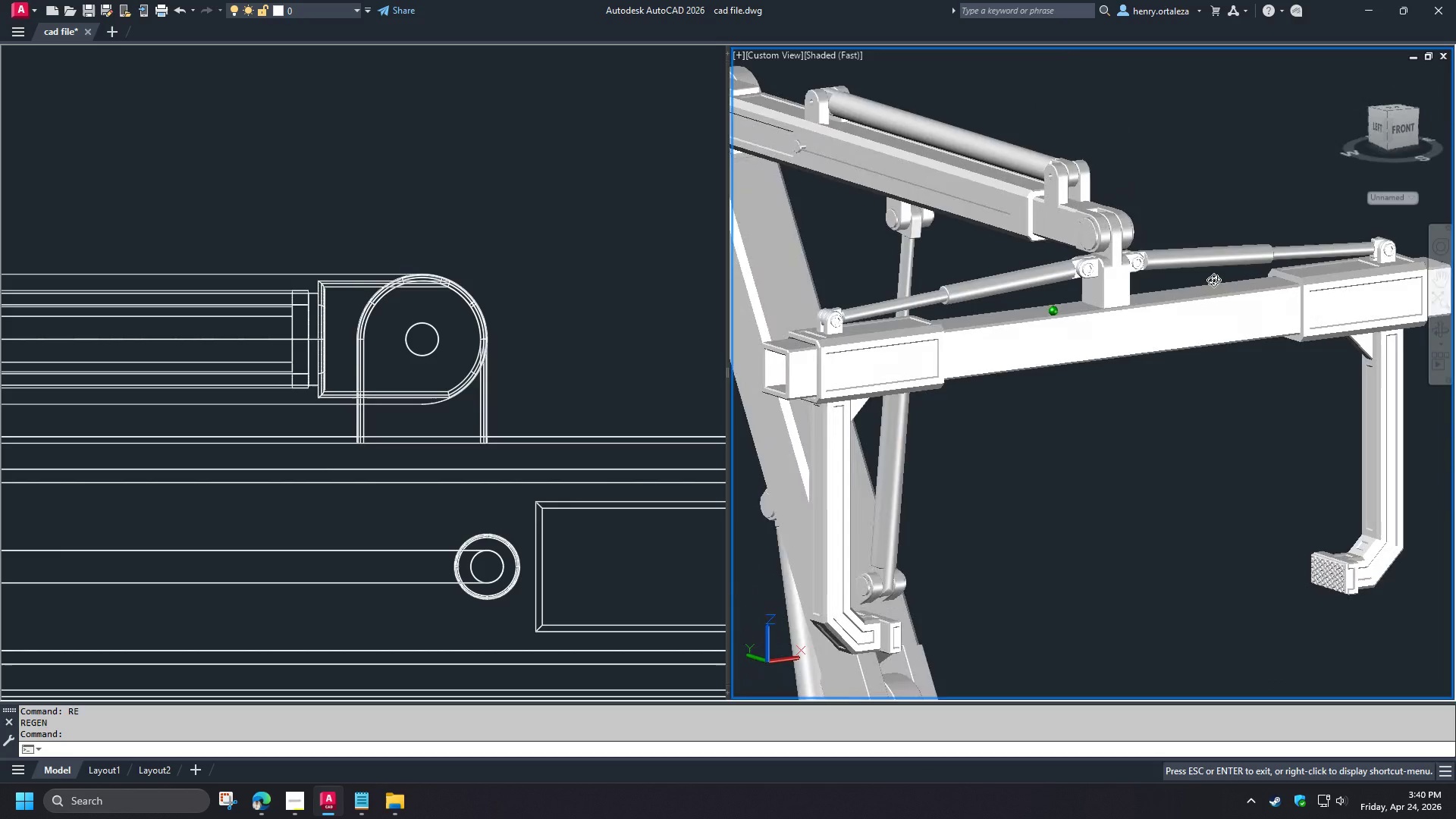 
scroll: coordinate [1038, 271], scroll_direction: down, amount: 2.0
 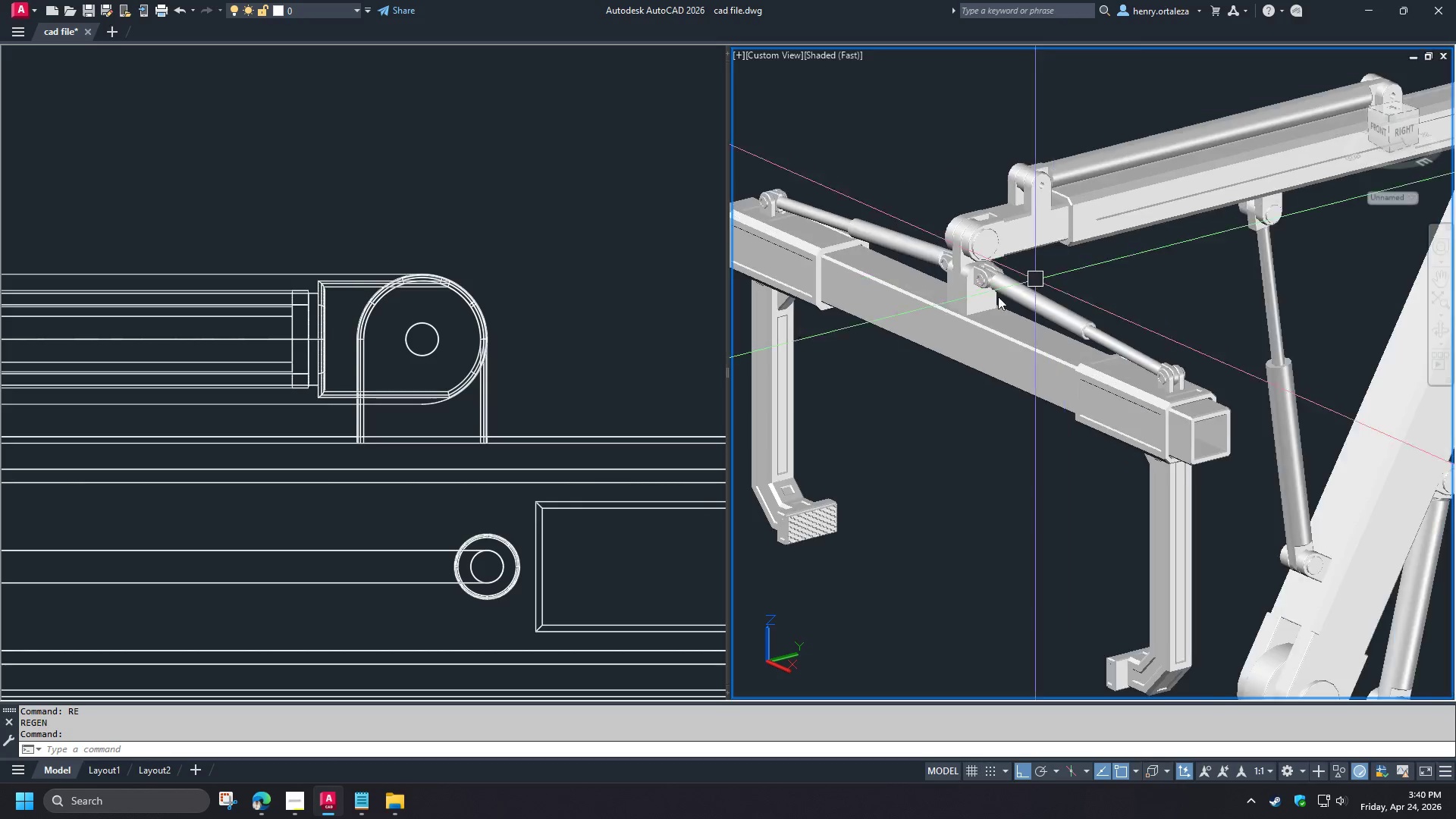 
hold_key(key=ShiftLeft, duration=1.52)
 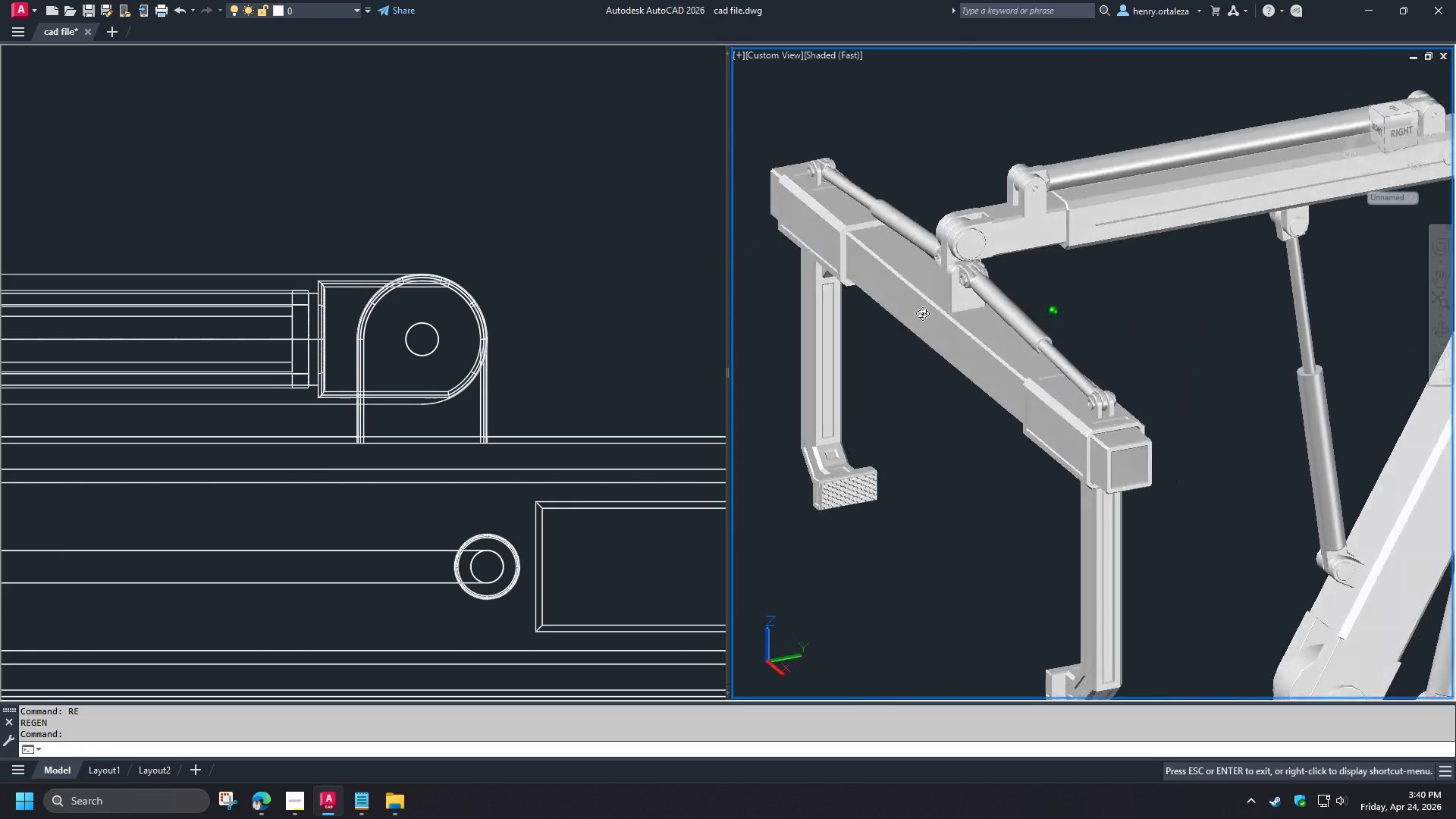 
hold_key(key=ShiftLeft, duration=1.51)
 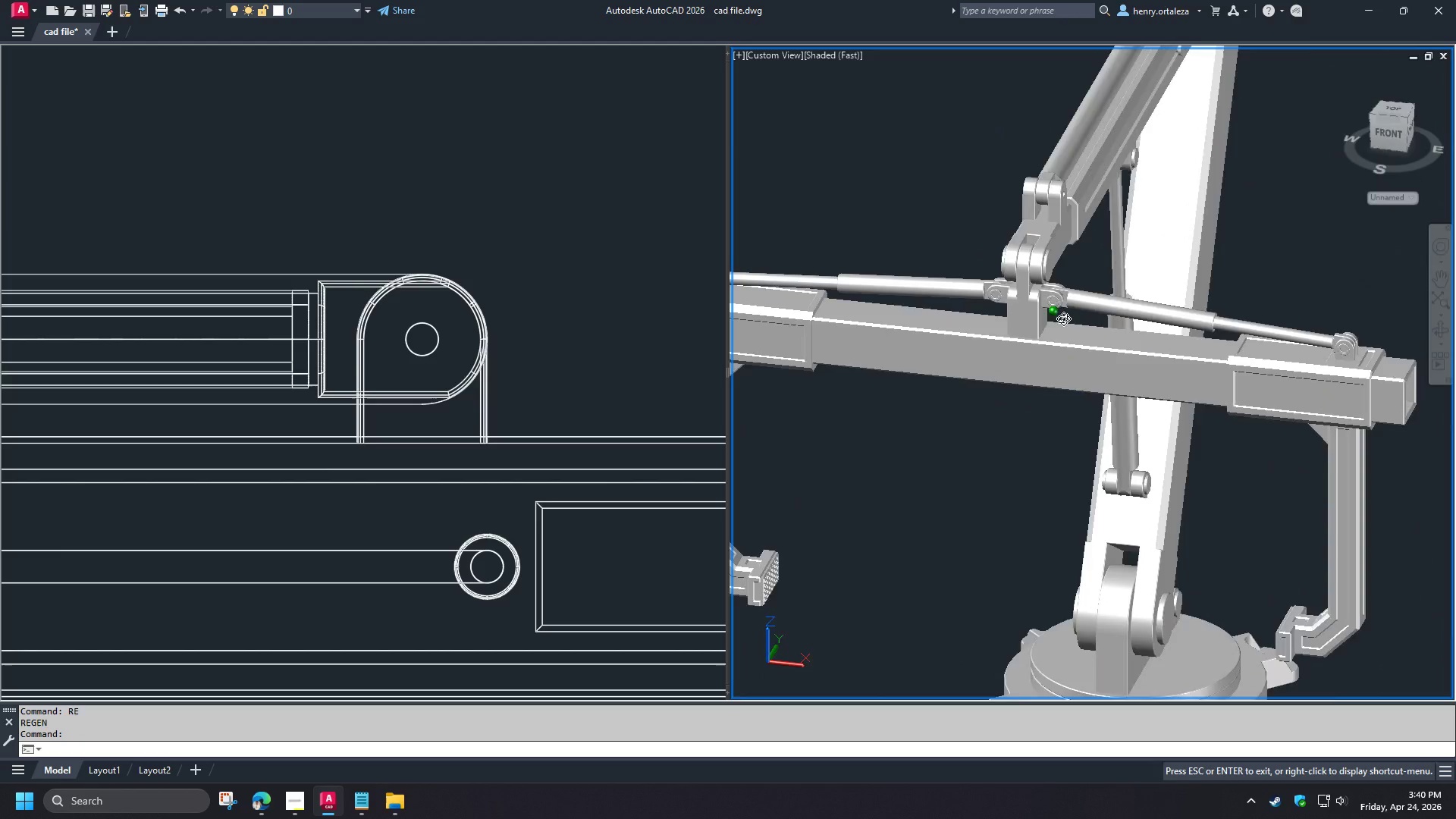 
hold_key(key=ShiftLeft, duration=0.8)
 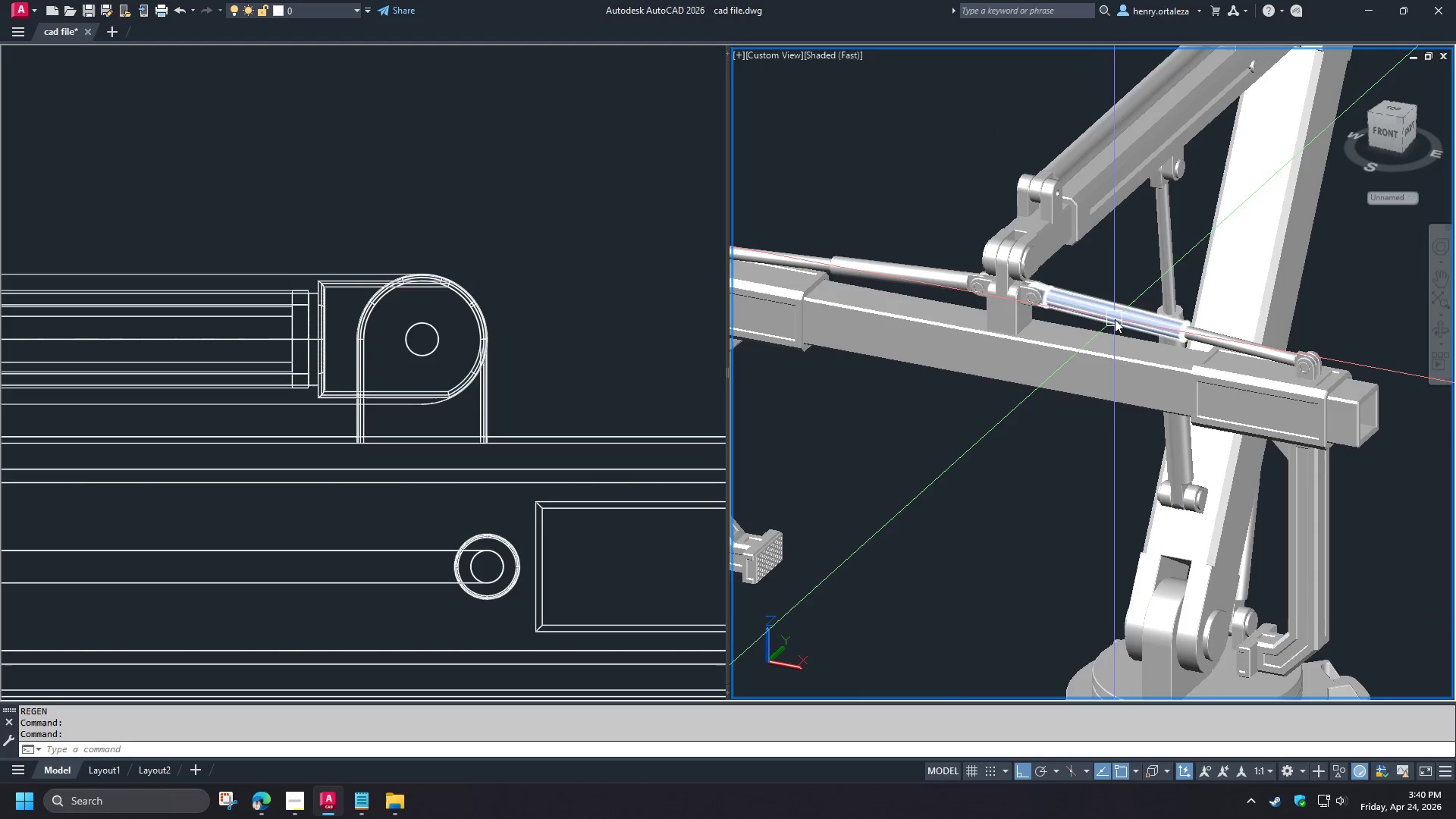 
hold_key(key=ShiftLeft, duration=1.5)
 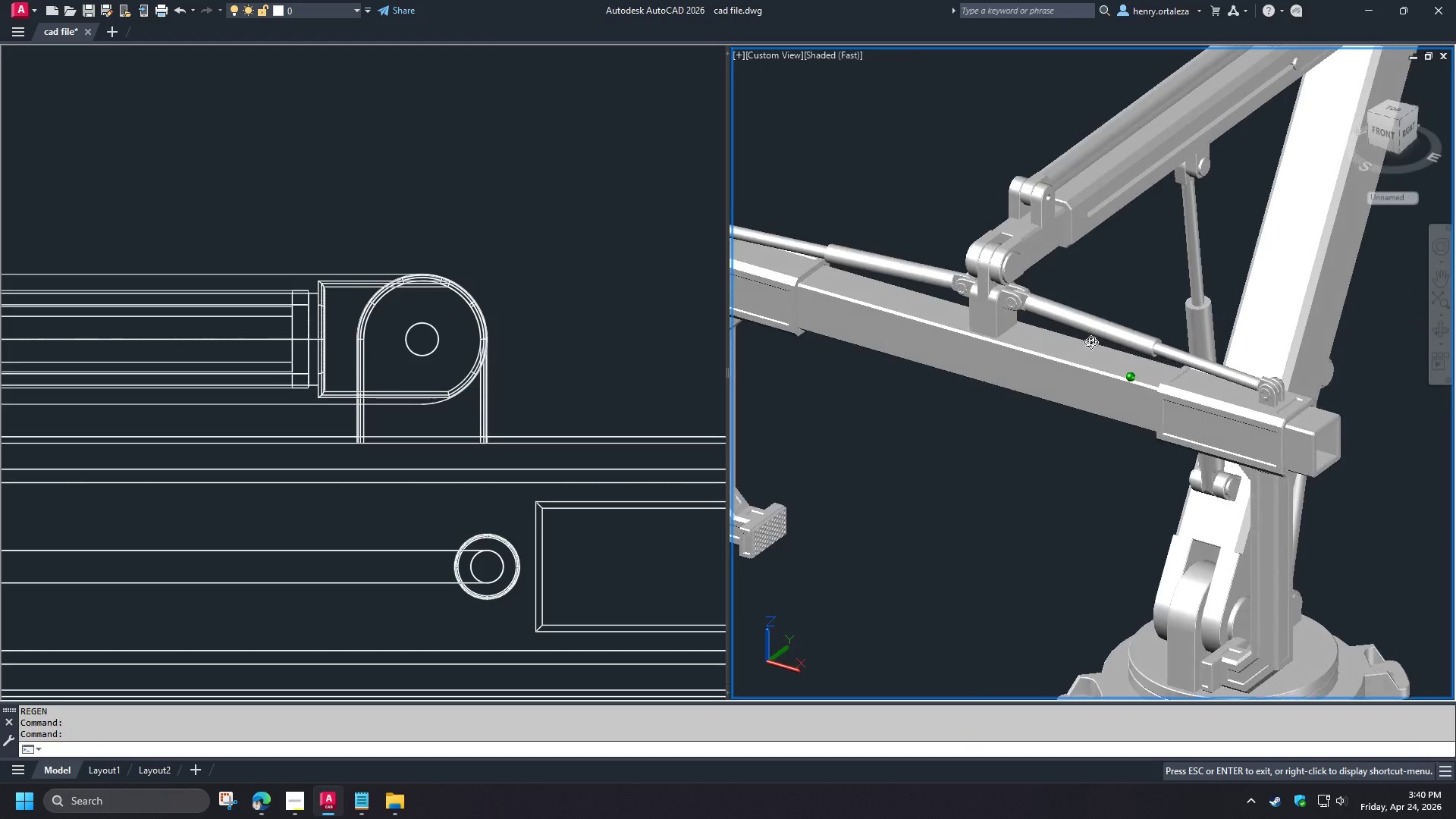 
hold_key(key=ShiftLeft, duration=0.98)
 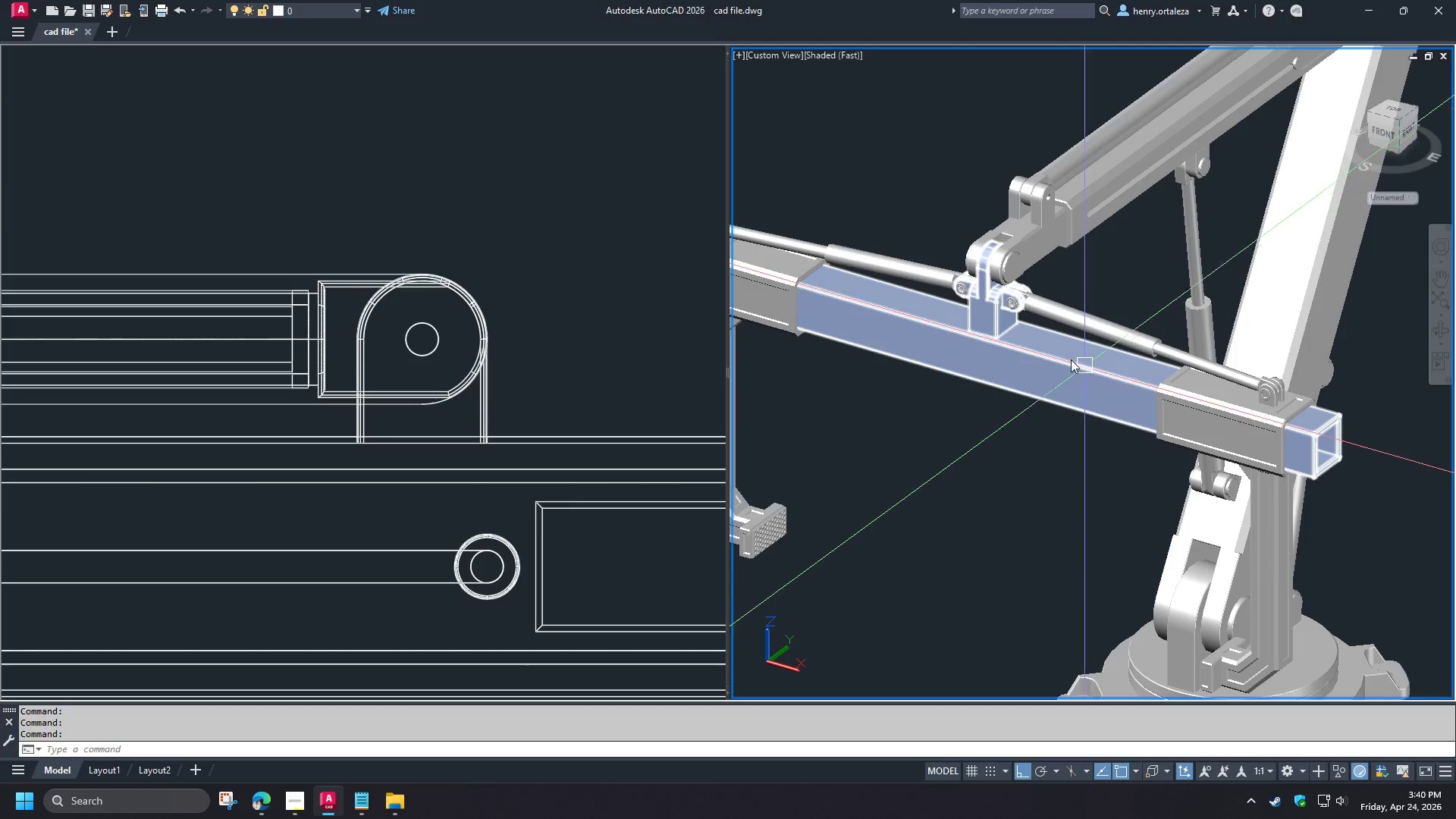 
mouse_move([1075, 348])
 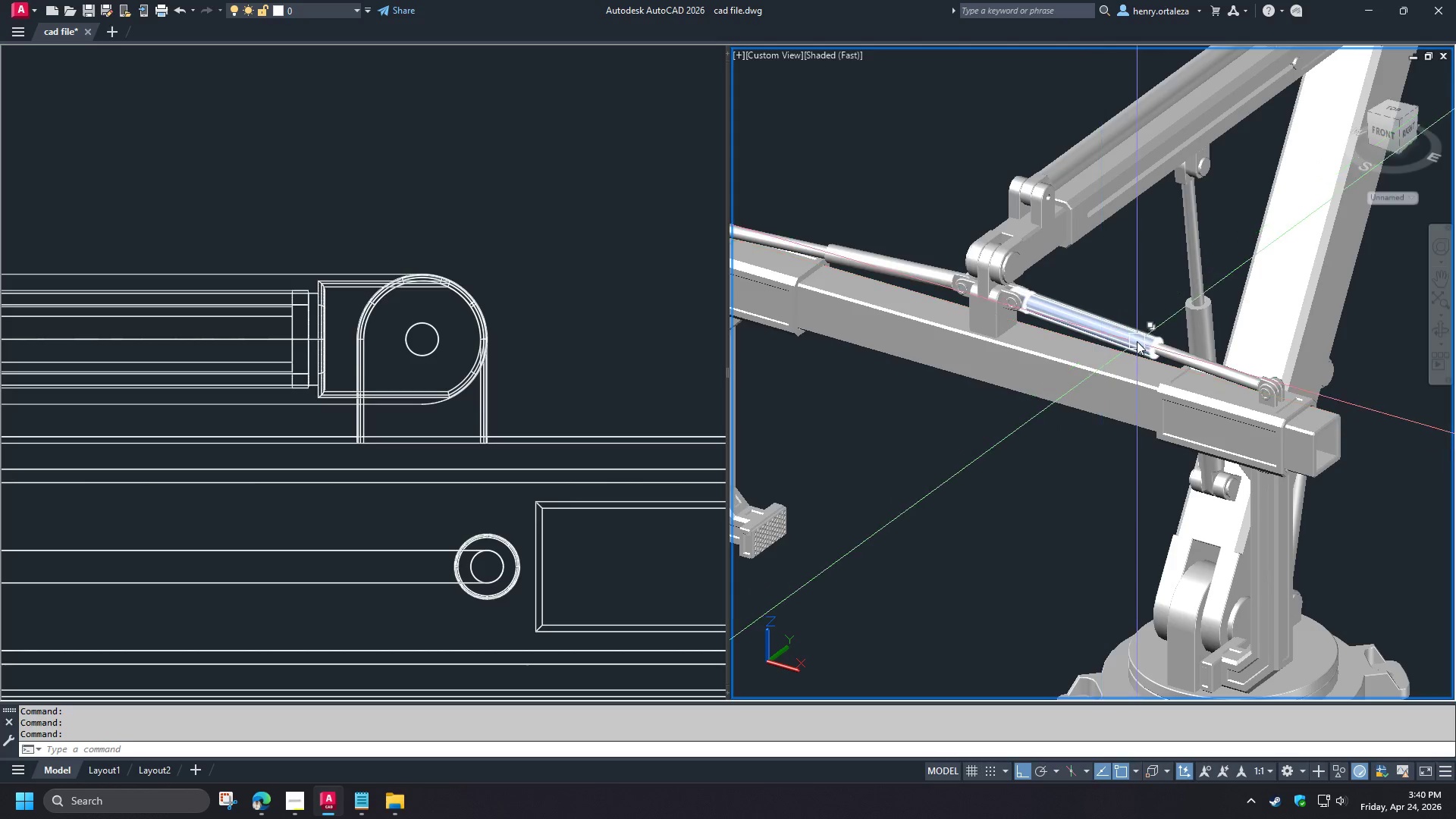 
hold_key(key=ShiftLeft, duration=1.5)
 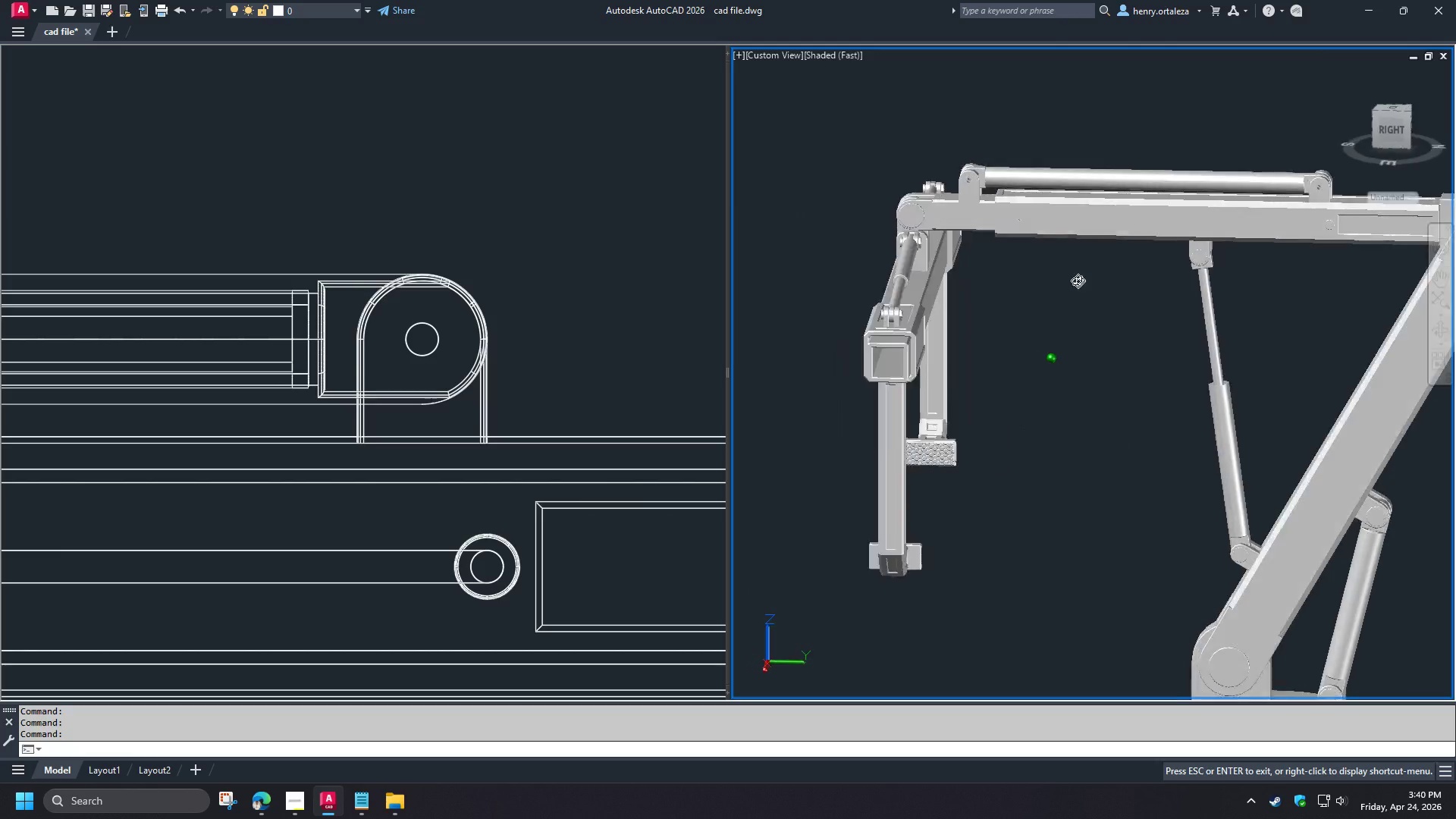 
scroll: coordinate [1023, 346], scroll_direction: none, amount: 0.0
 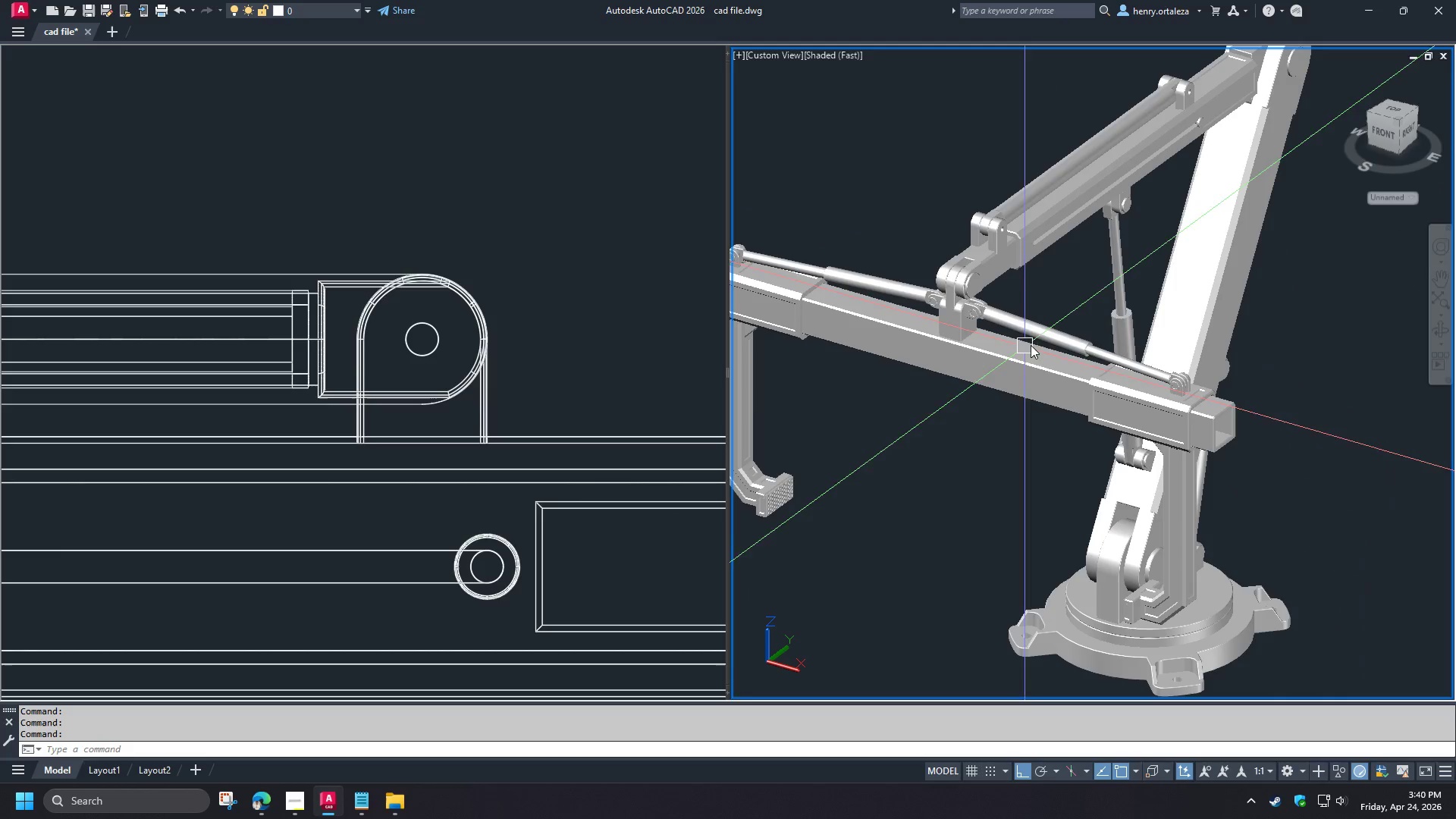 
hold_key(key=ShiftLeft, duration=0.91)
 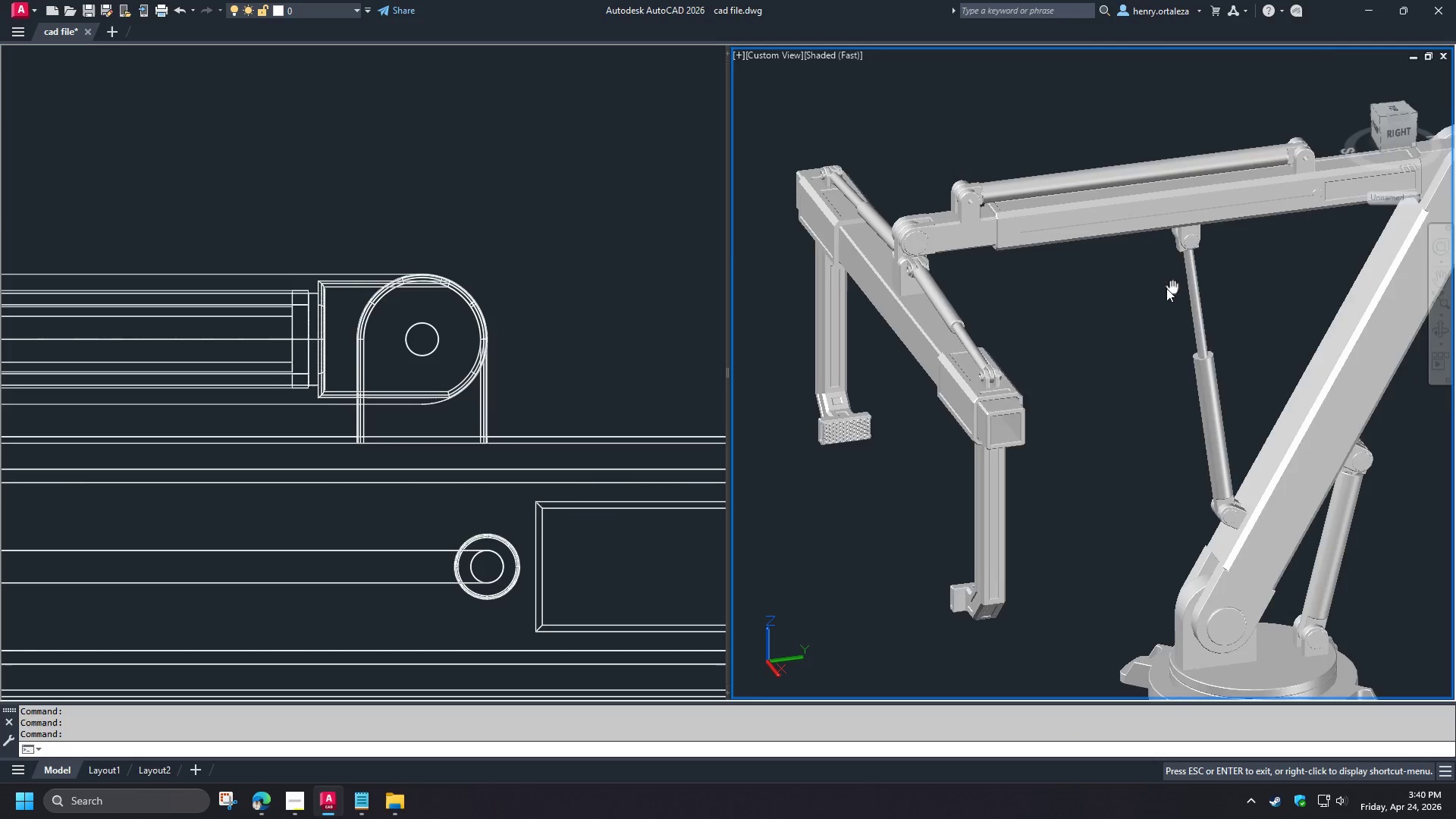 
hold_key(key=ShiftLeft, duration=3.47)
 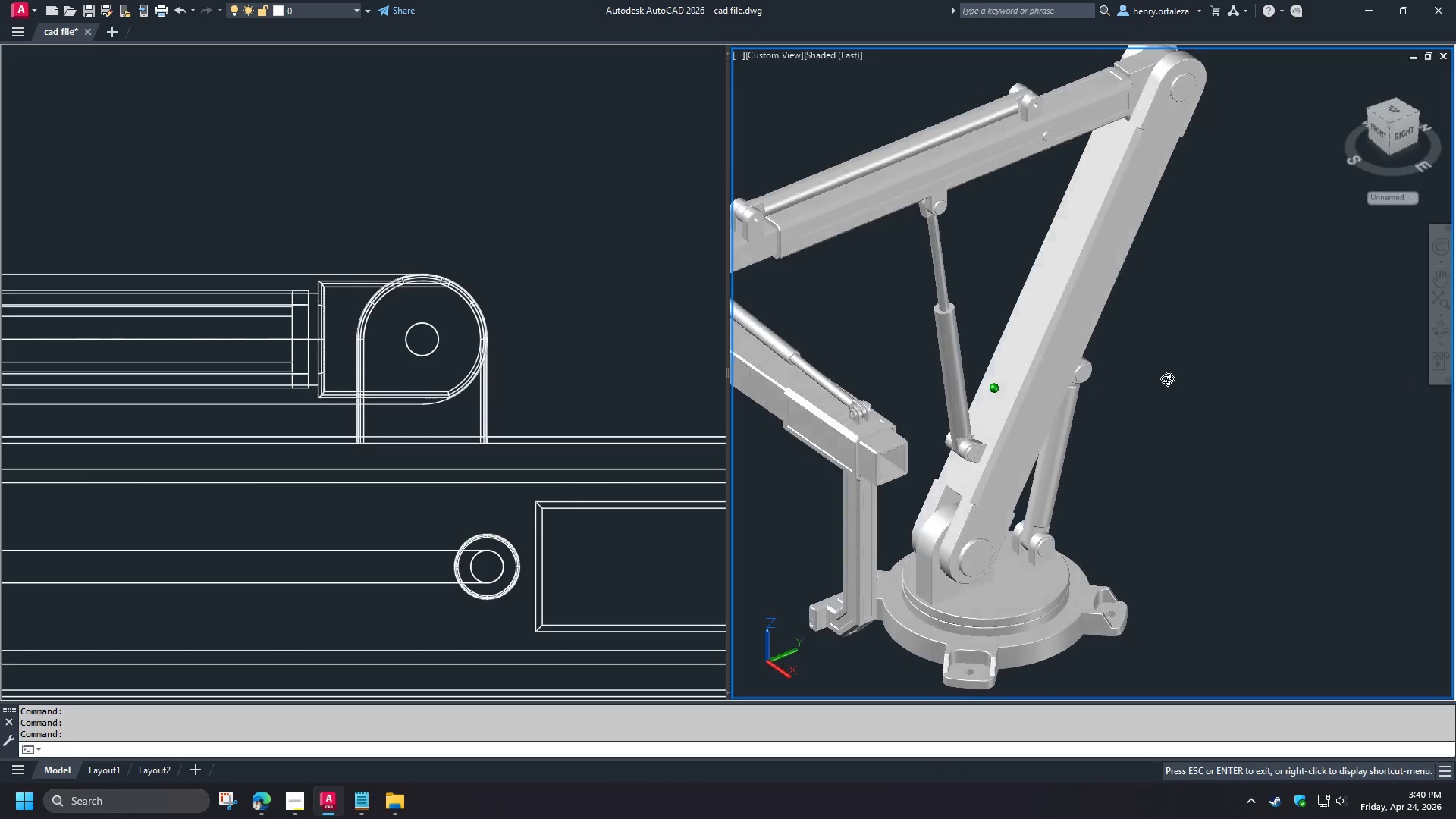 
hold_key(key=ShiftLeft, duration=1.5)
 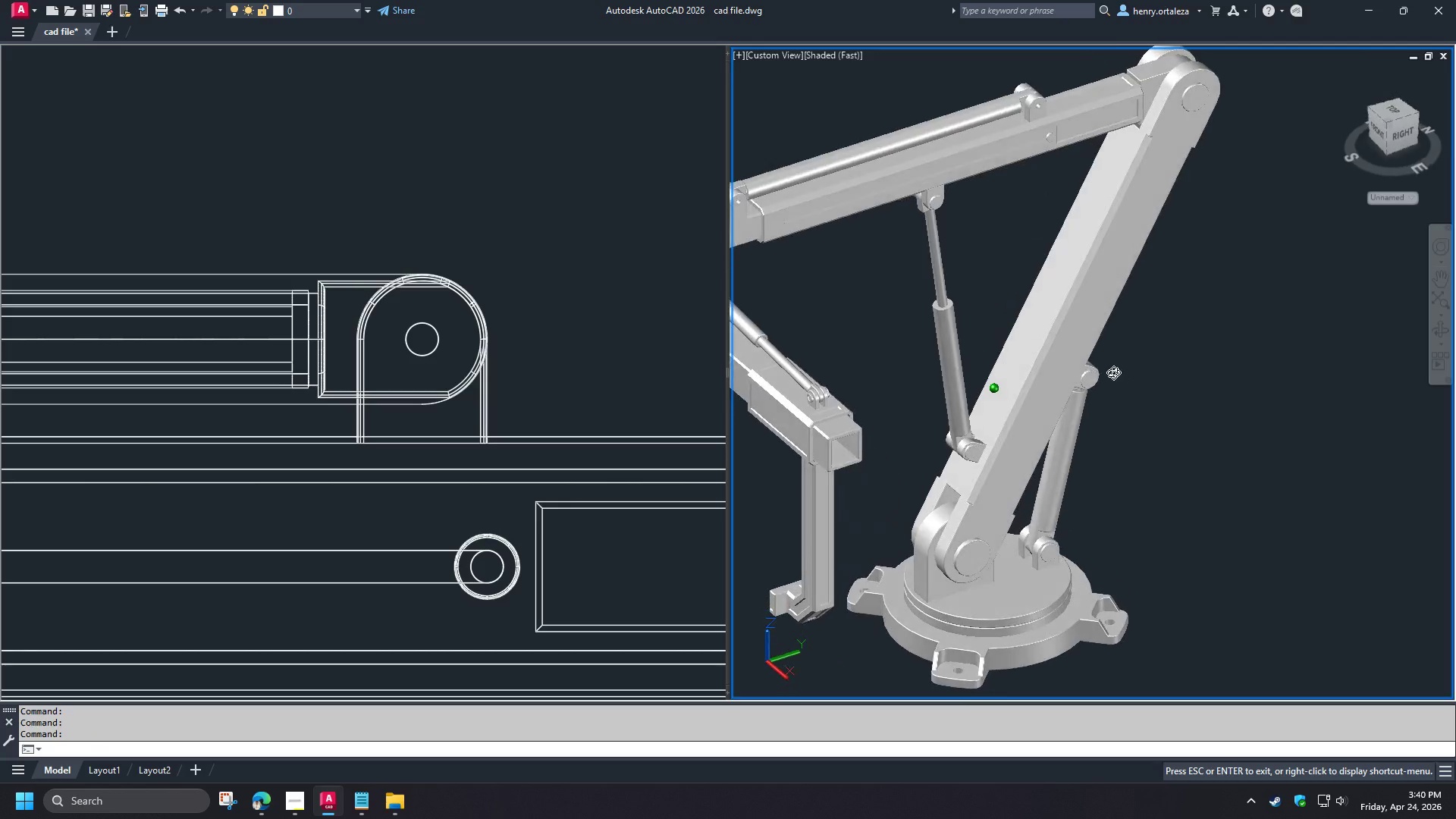 
hold_key(key=ShiftLeft, duration=0.92)
 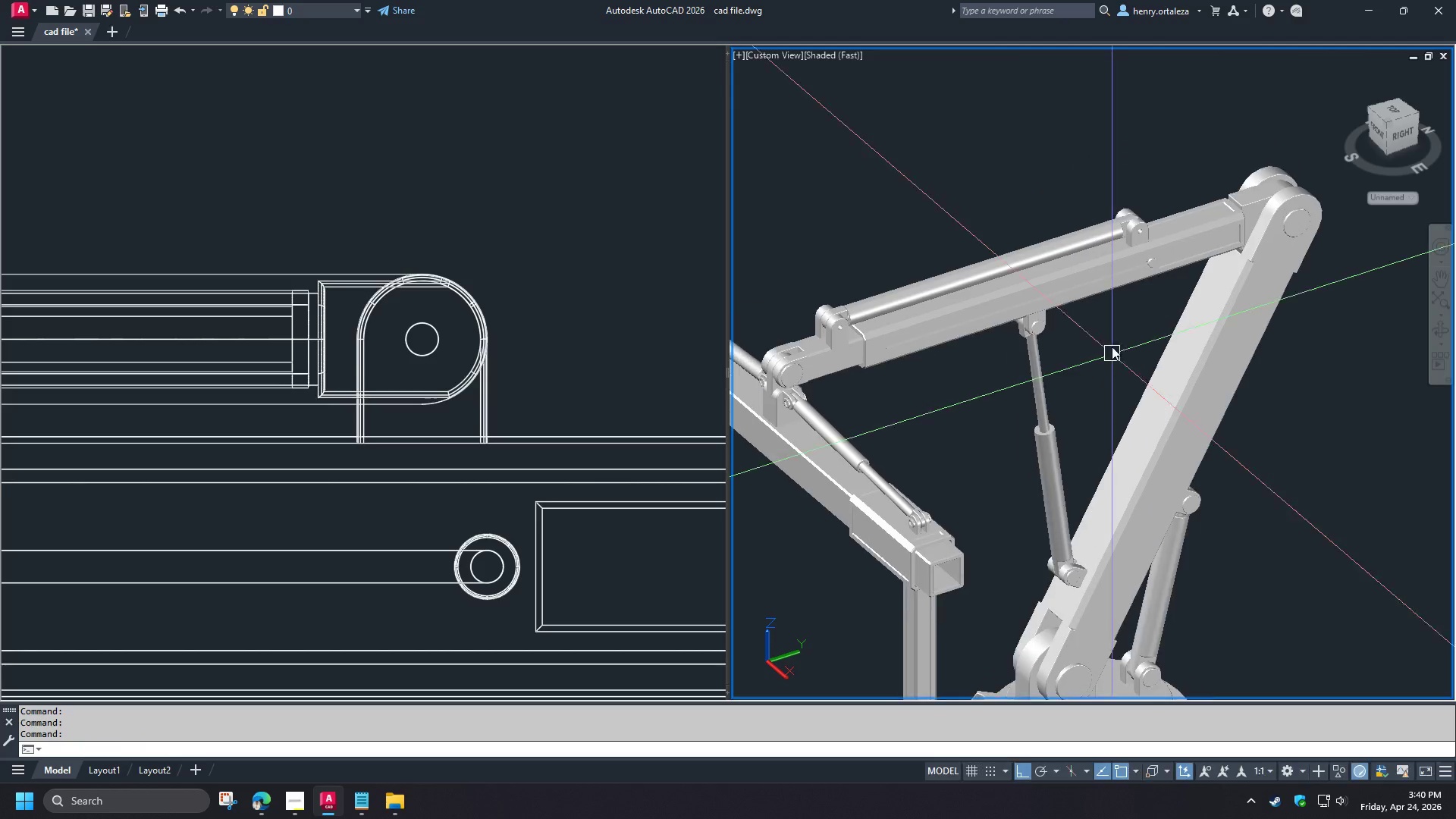 
scroll: coordinate [1127, 237], scroll_direction: up, amount: 3.0
 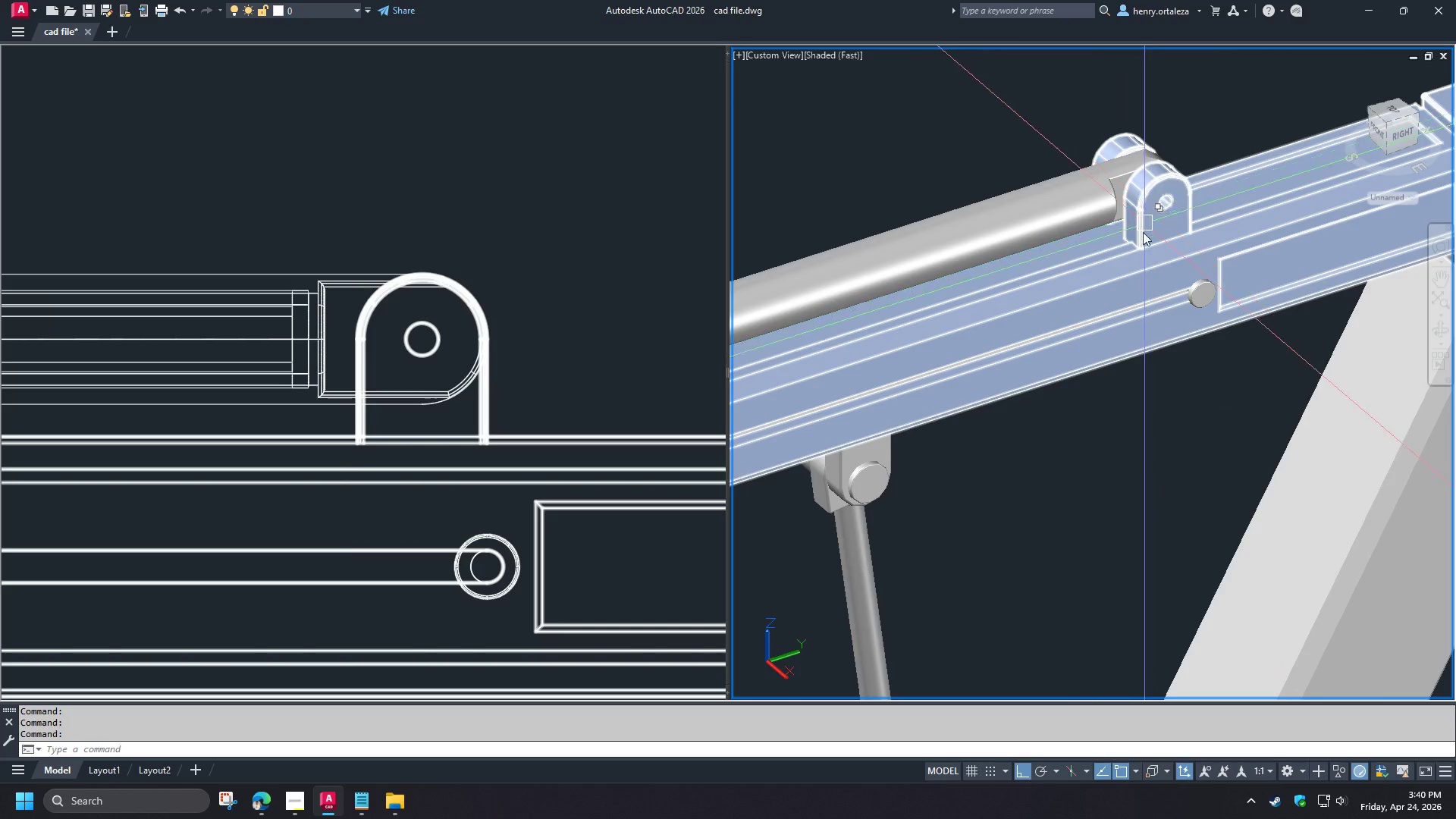 
scroll: coordinate [1144, 244], scroll_direction: down, amount: 2.0
 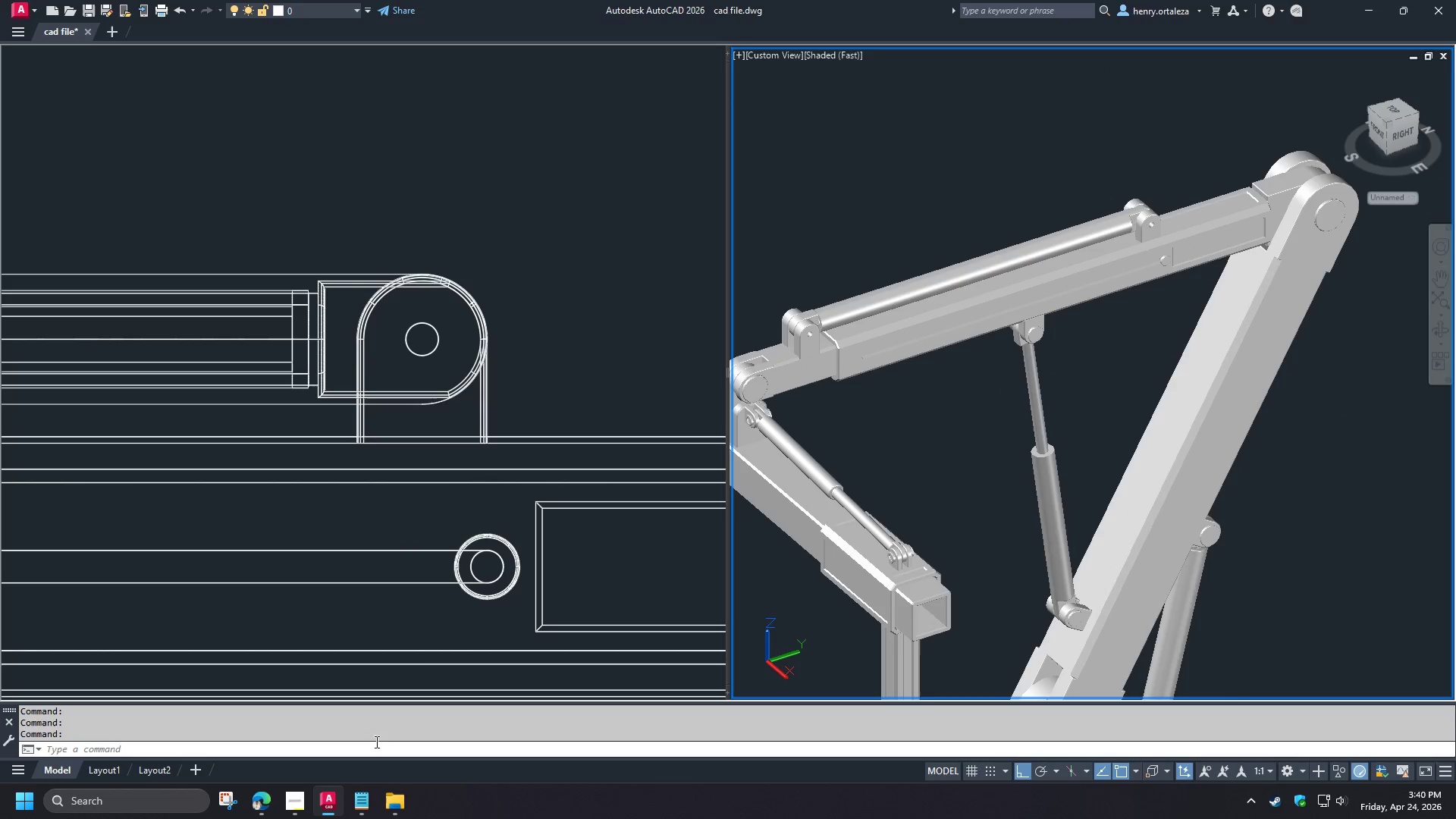 
left_click([290, 804])